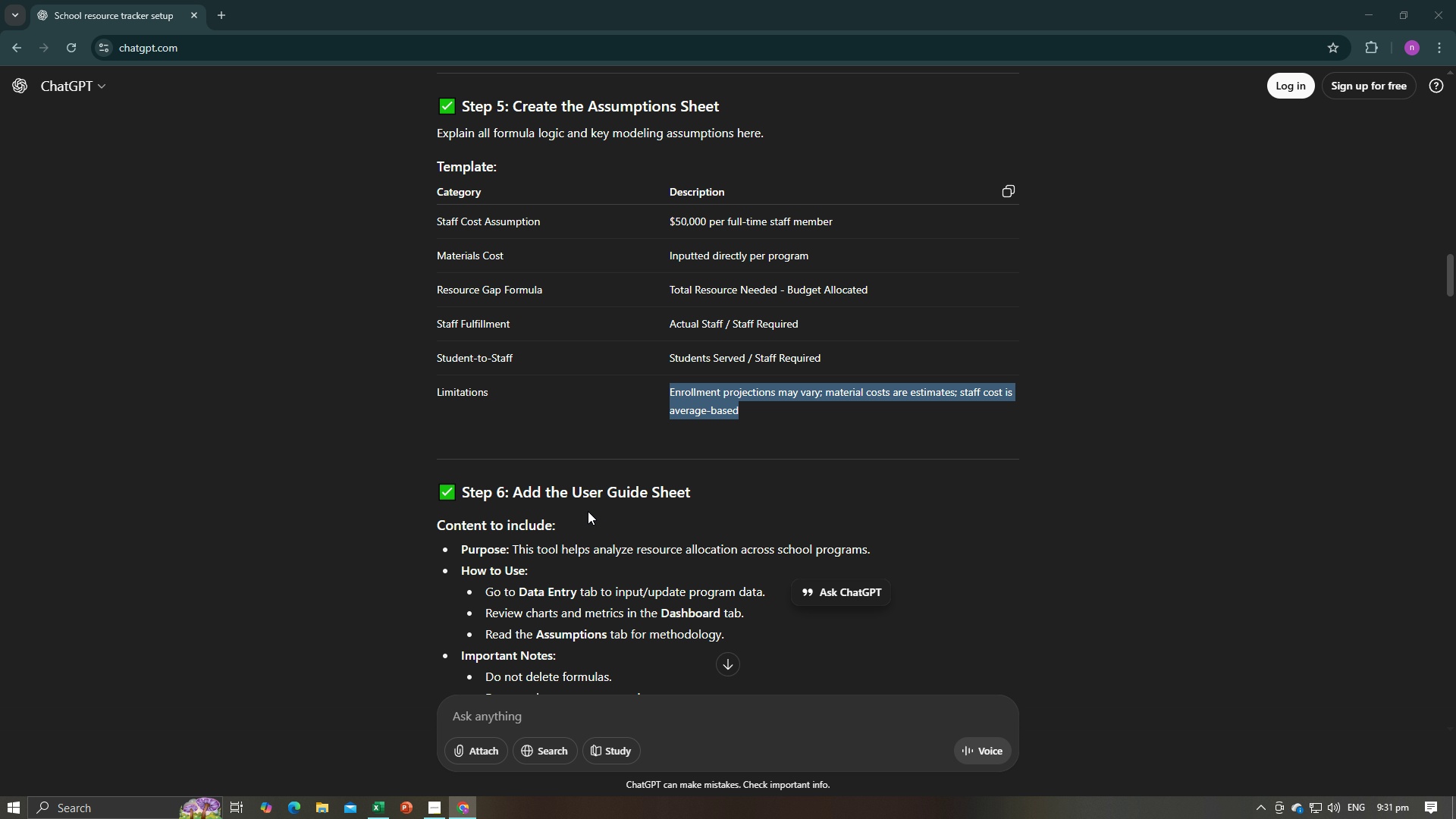 
key(Alt+Tab)
 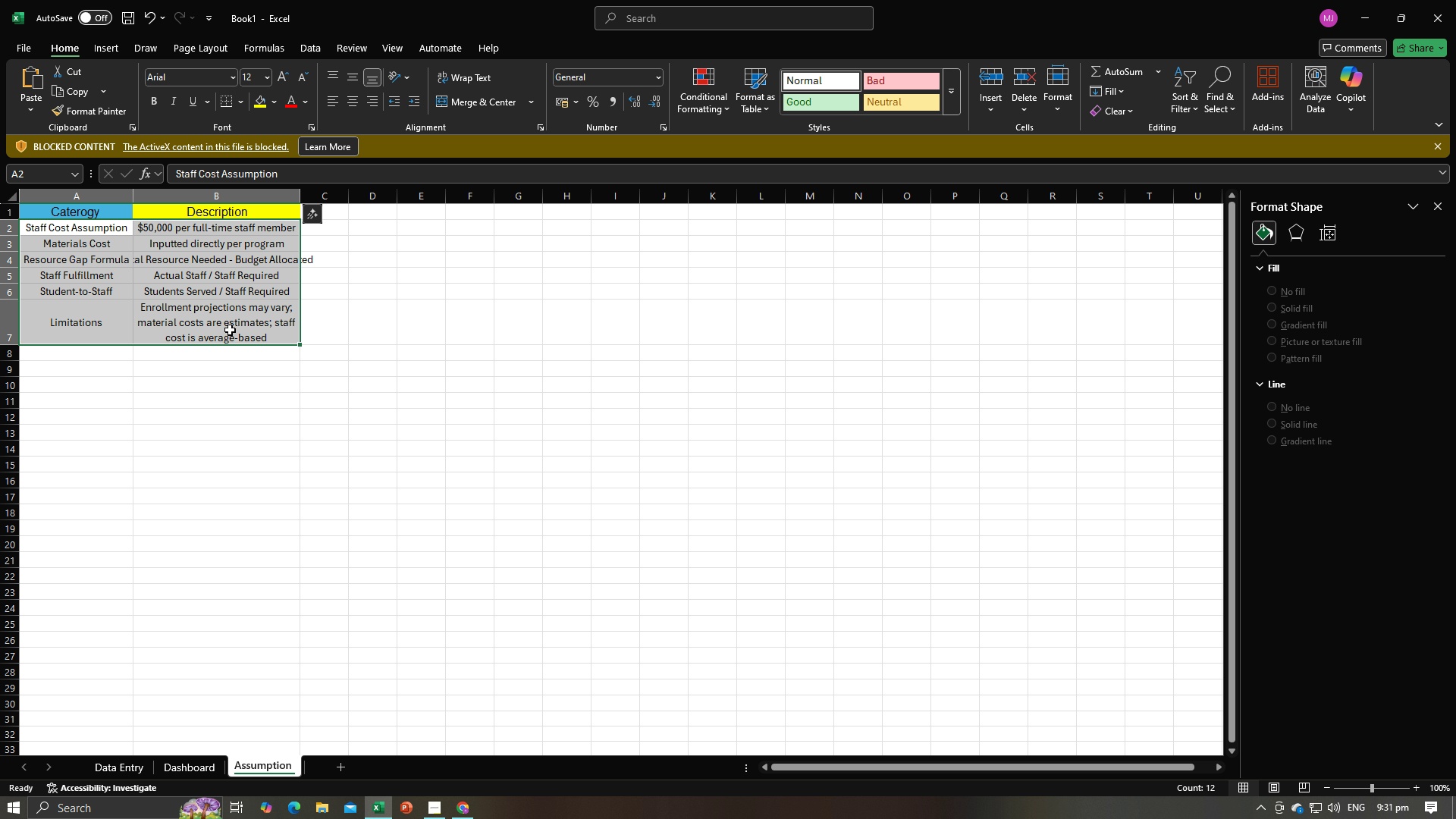 
wait(5.44)
 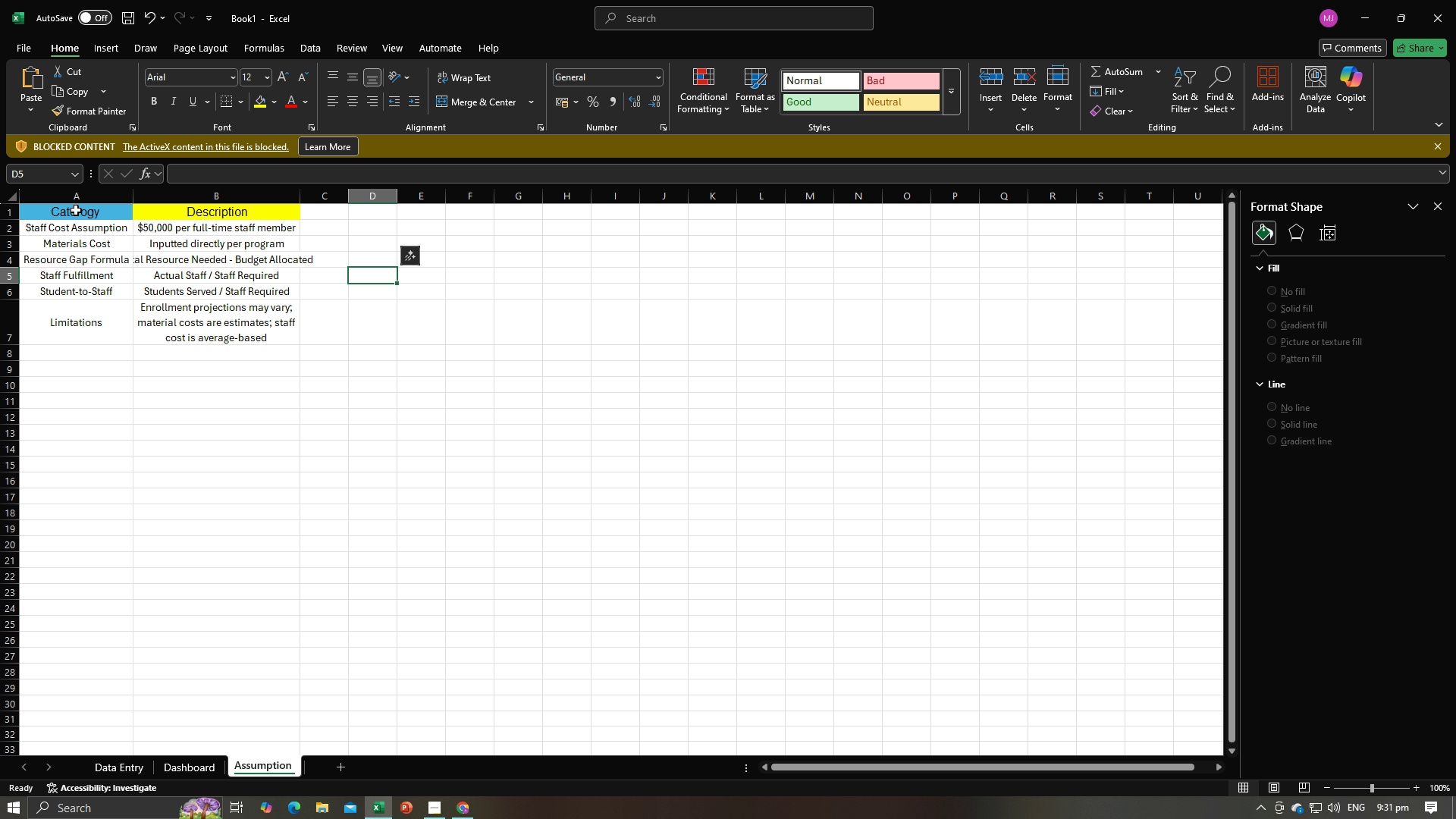 
left_click([214, 73])
 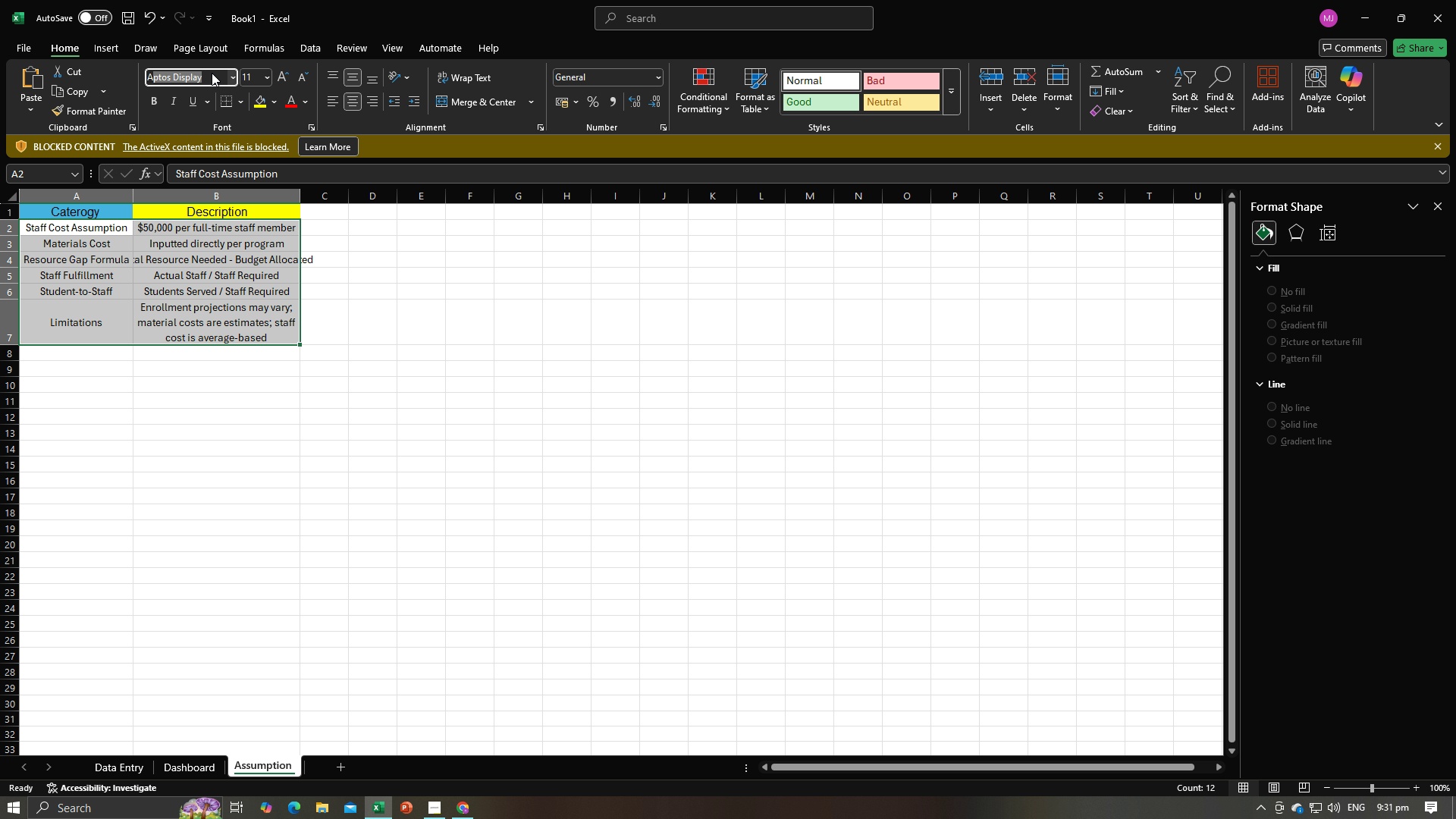 
type(Arial)
 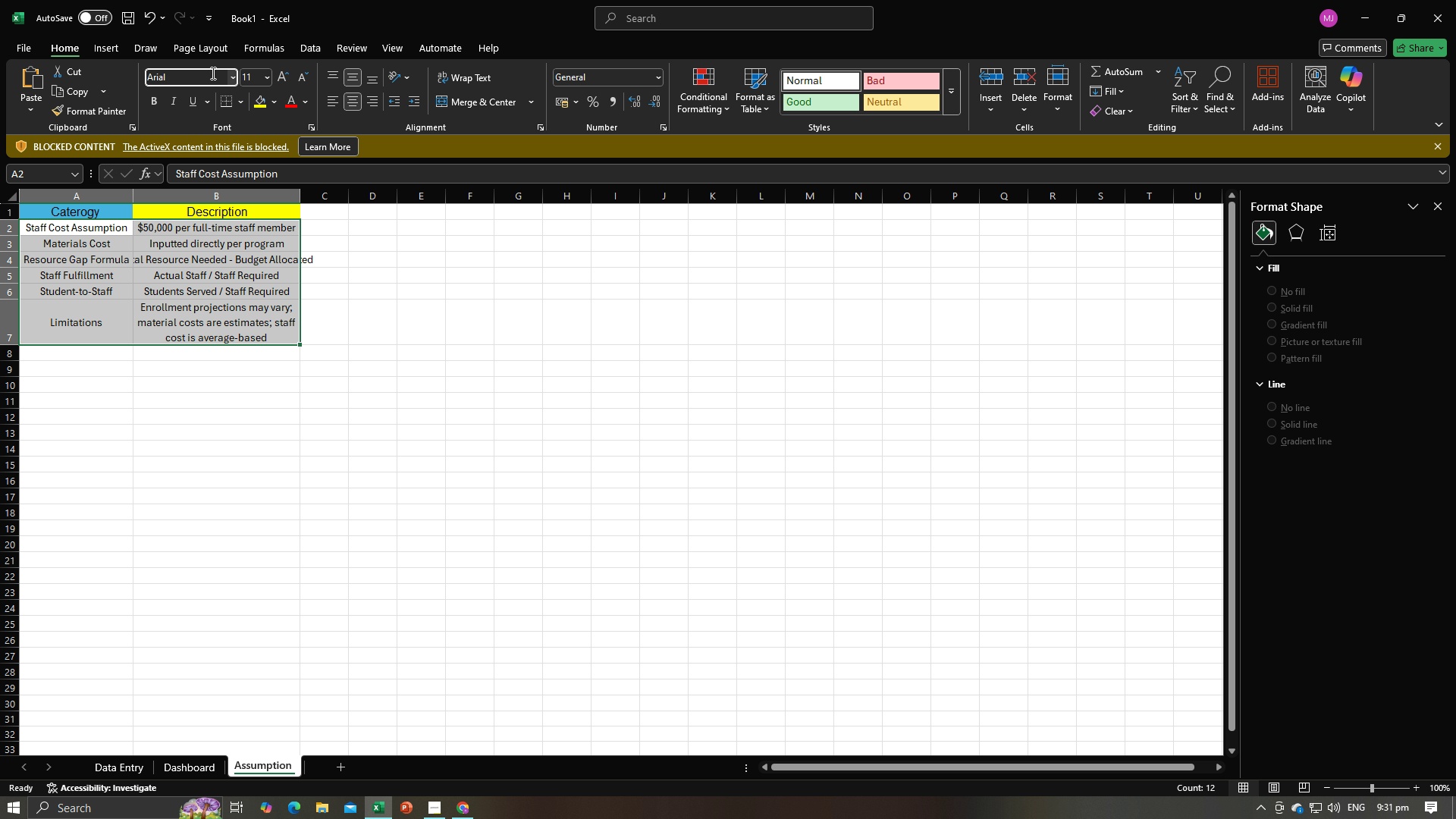 
key(Enter)
 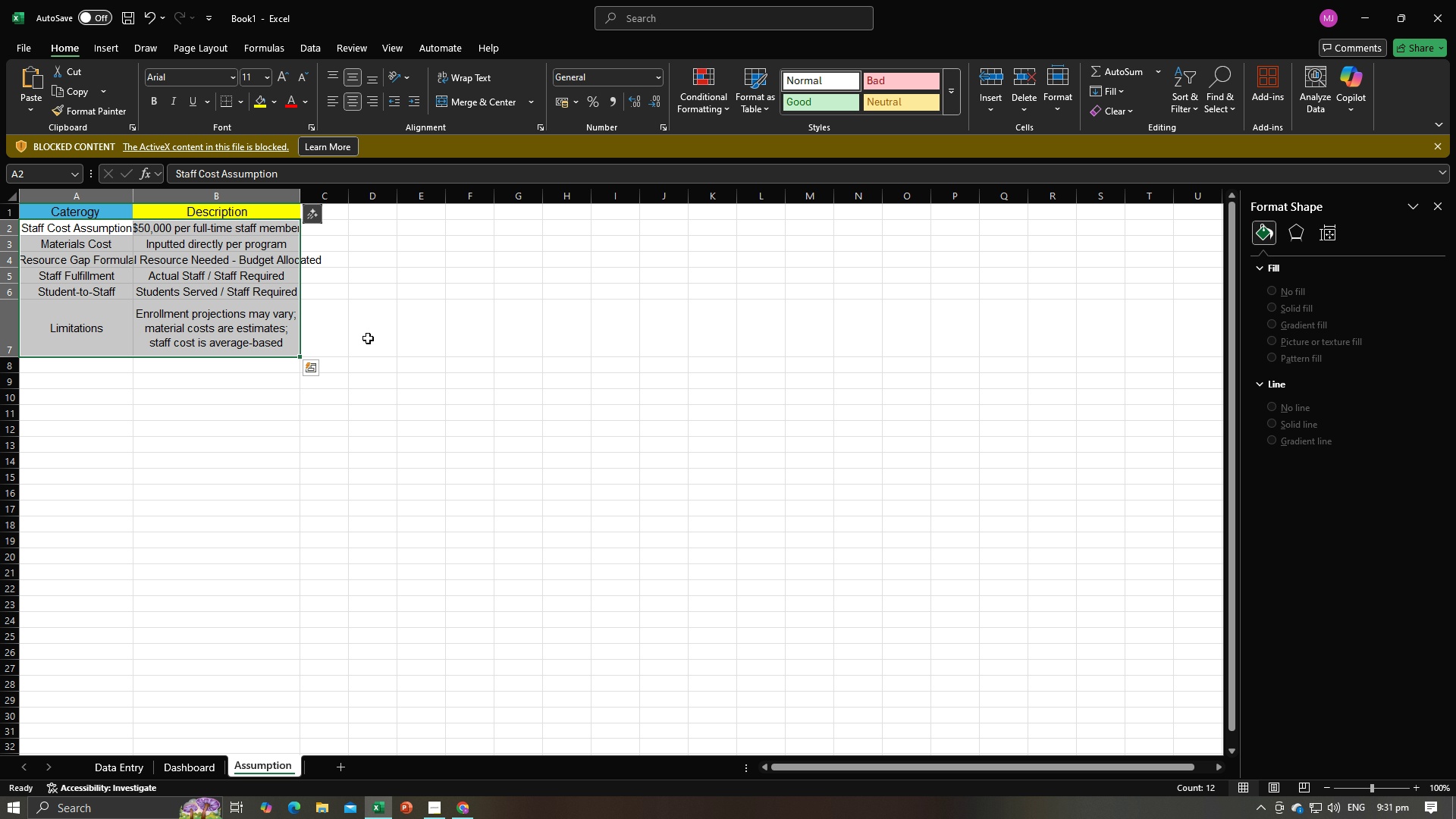 
left_click([373, 343])
 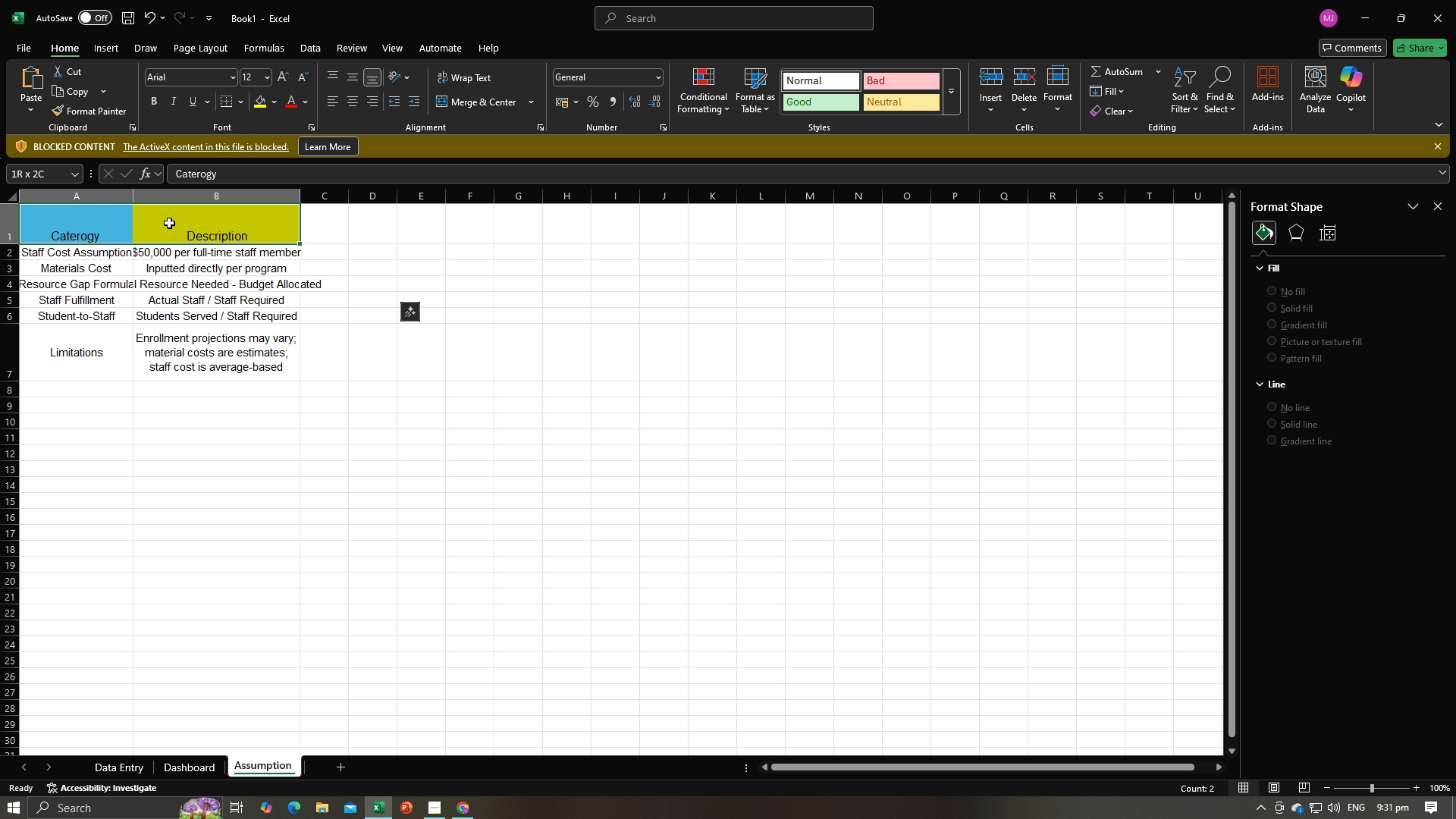 
wait(5.3)
 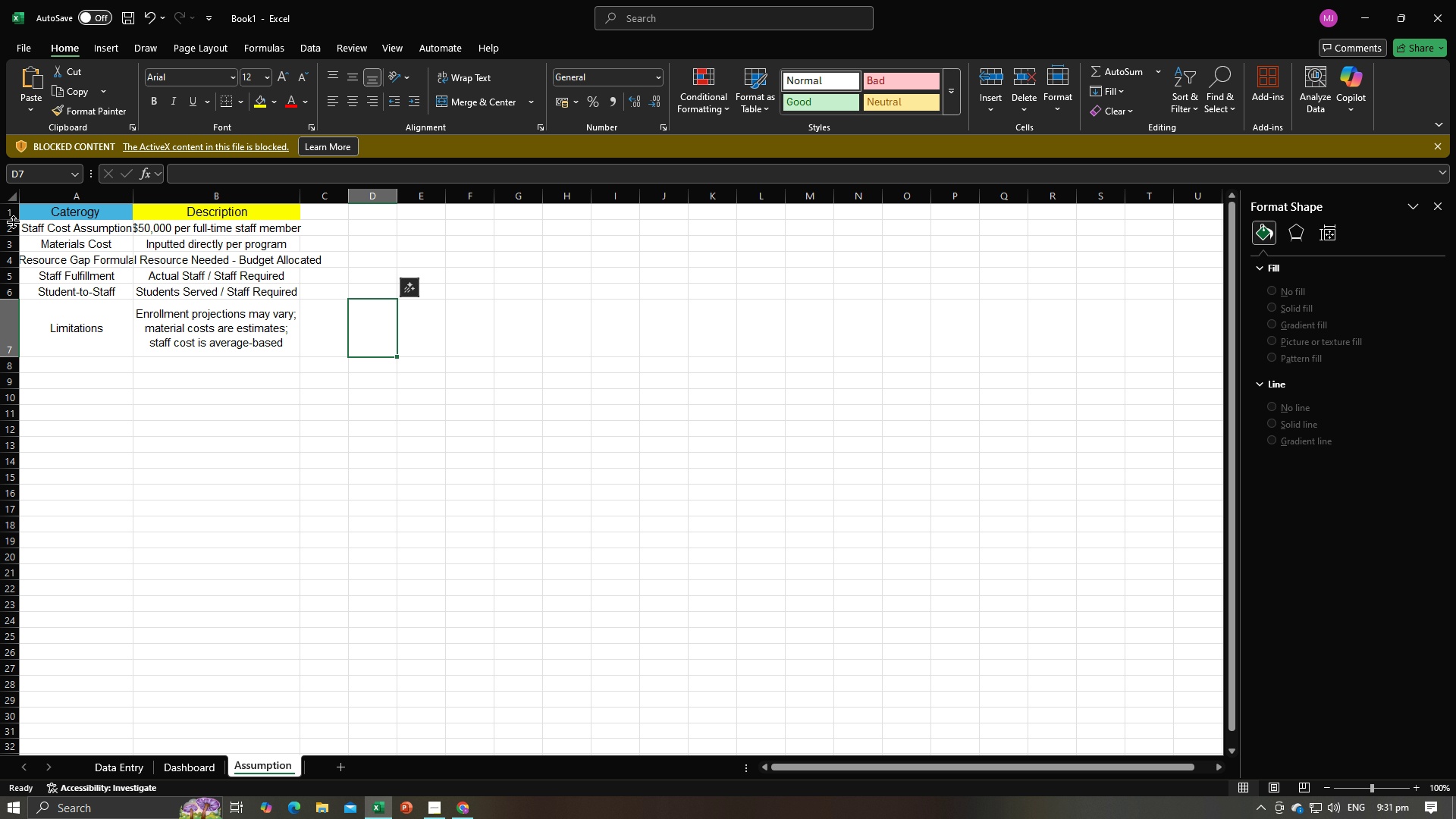 
left_click([356, 74])
 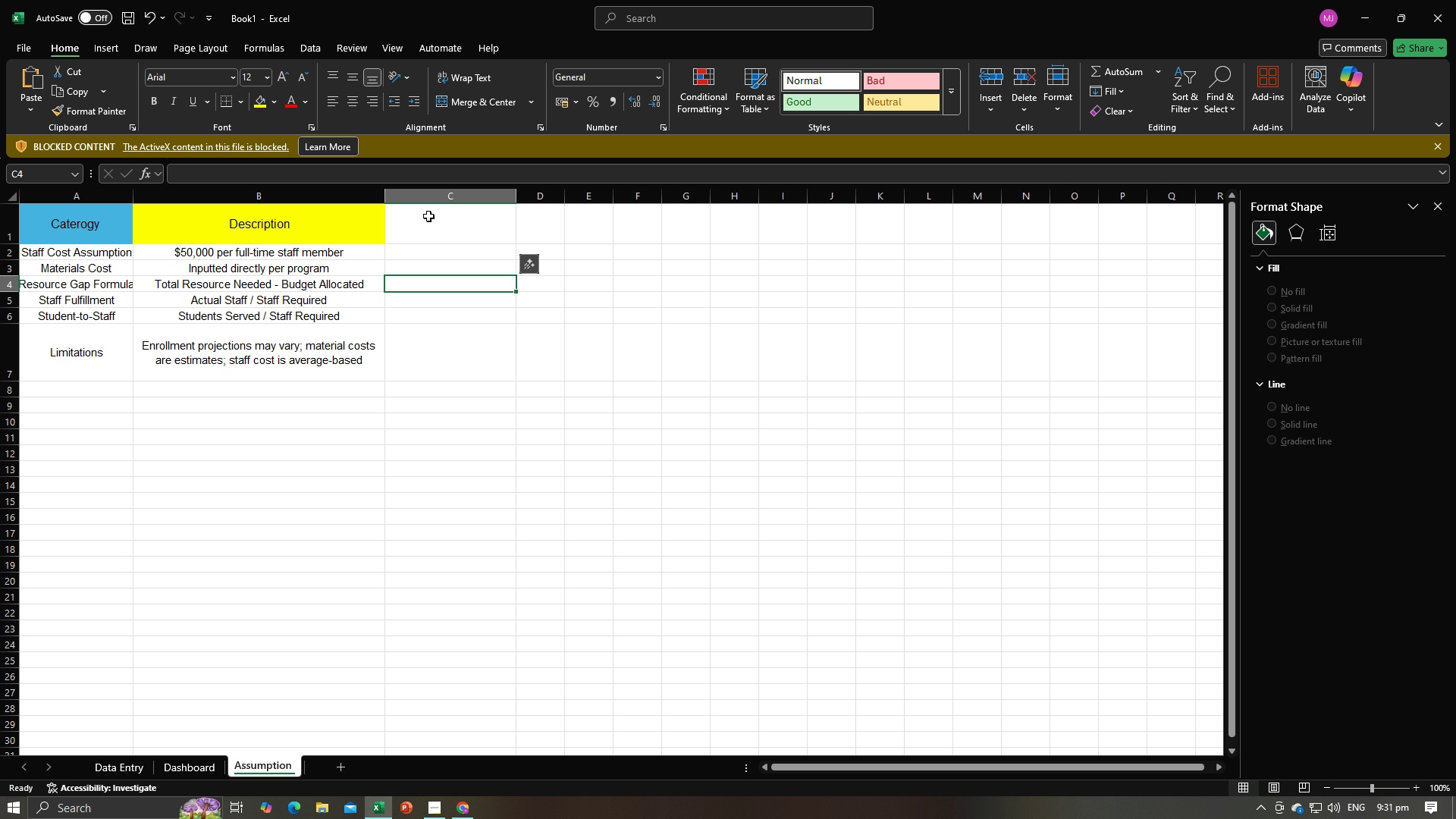 
wait(7.14)
 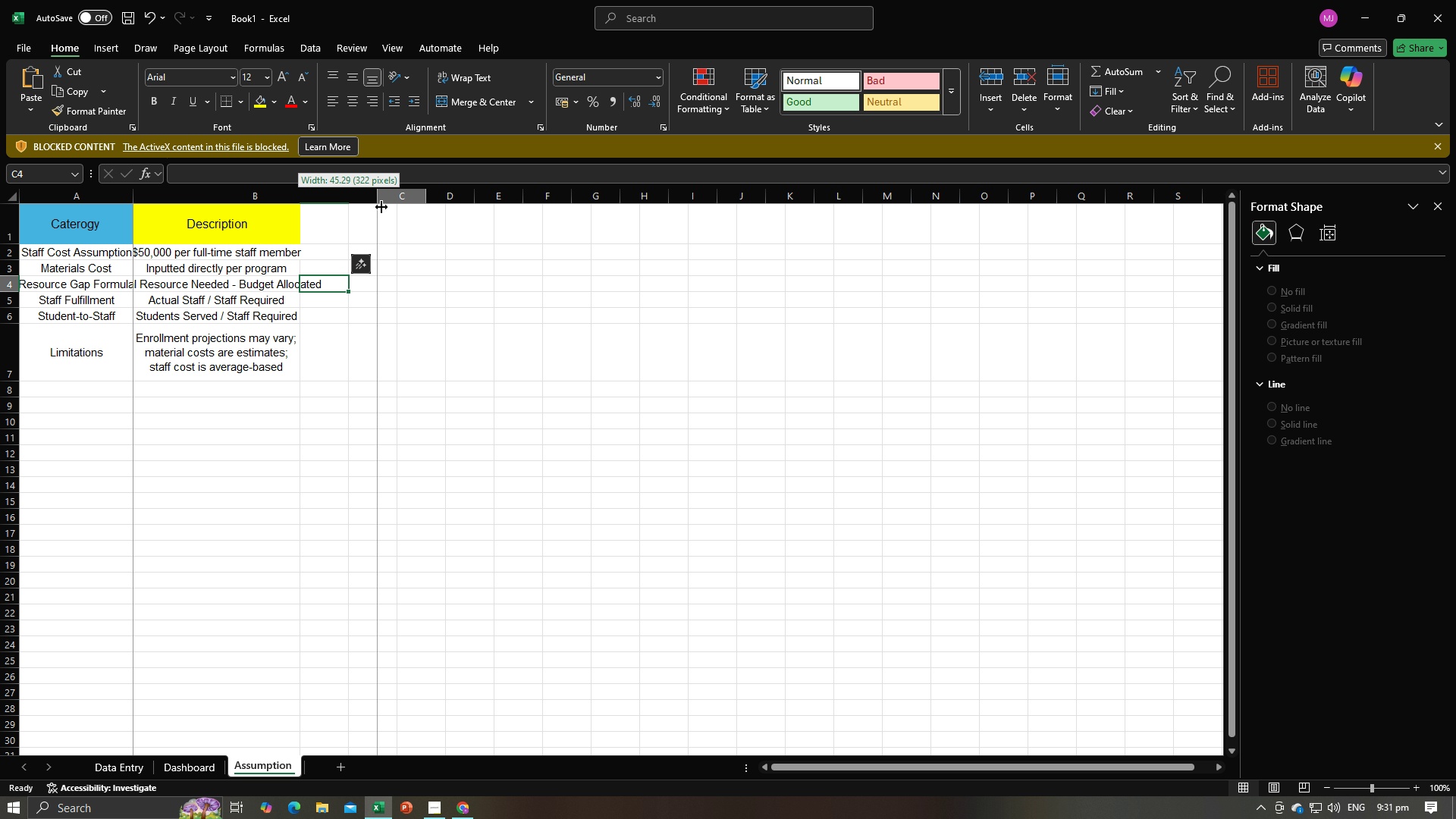 
mouse_move([385, 221])
 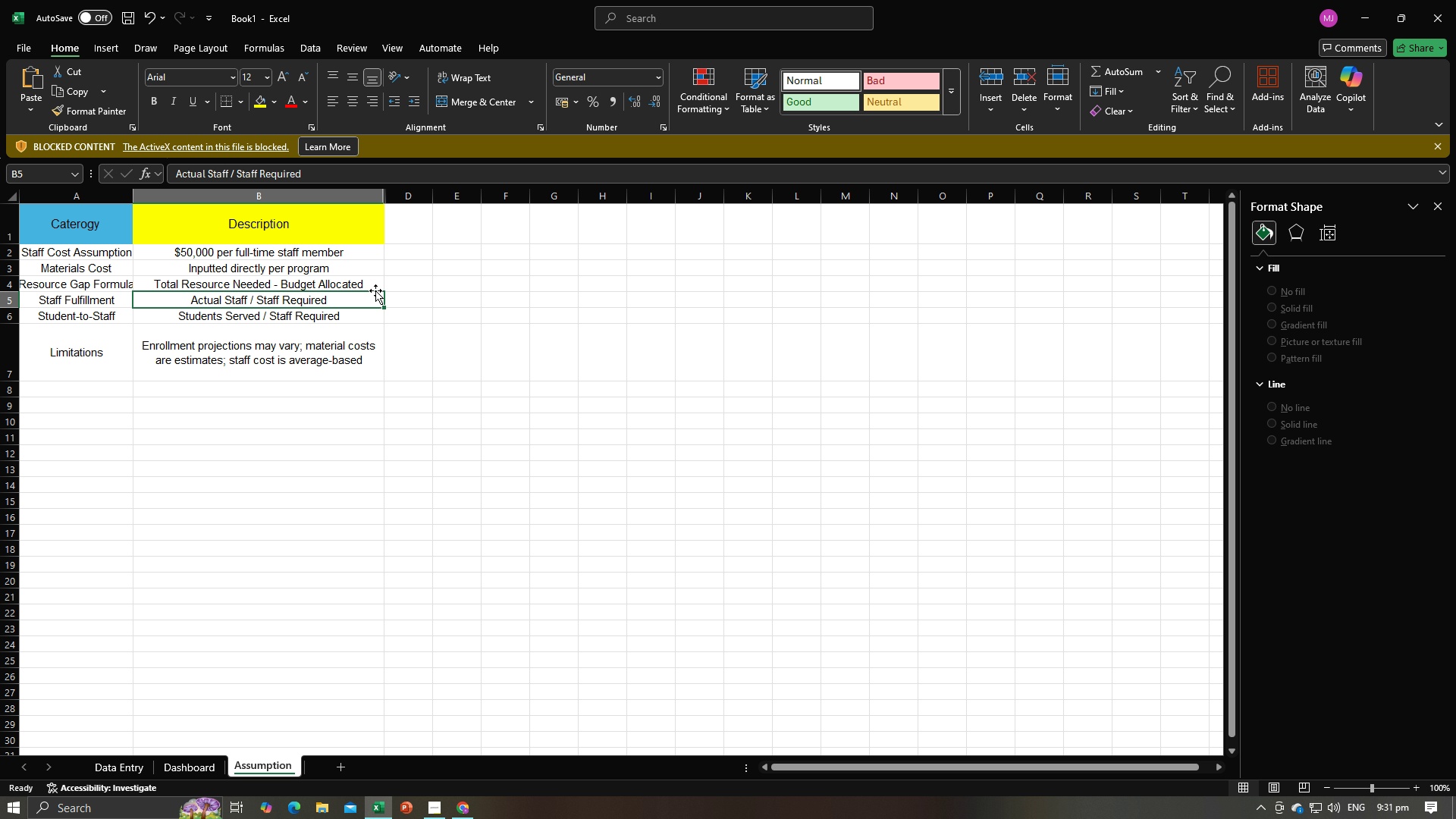 
left_click([380, 298])
 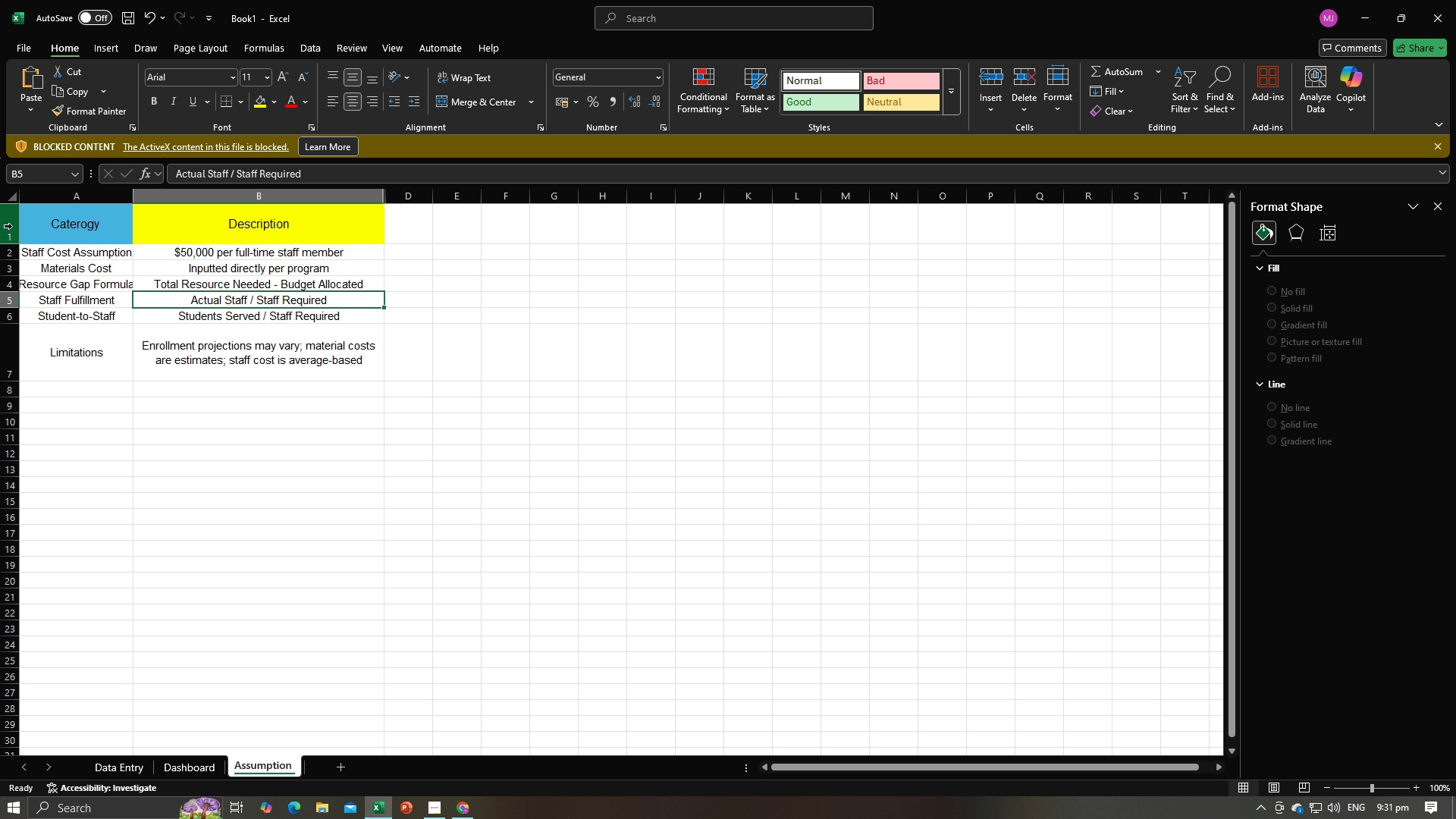 
left_click([11, 226])
 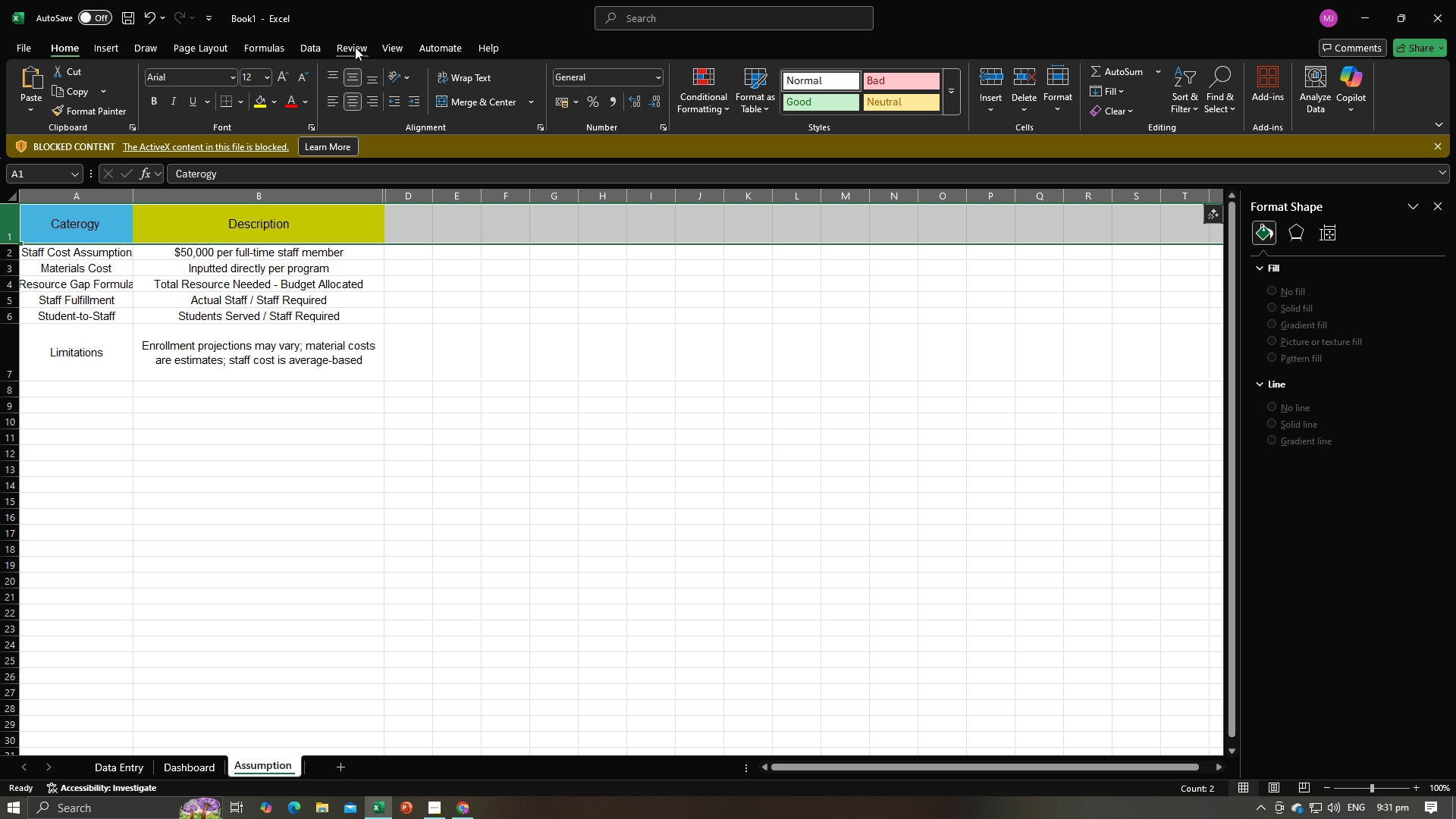 
left_click([380, 45])
 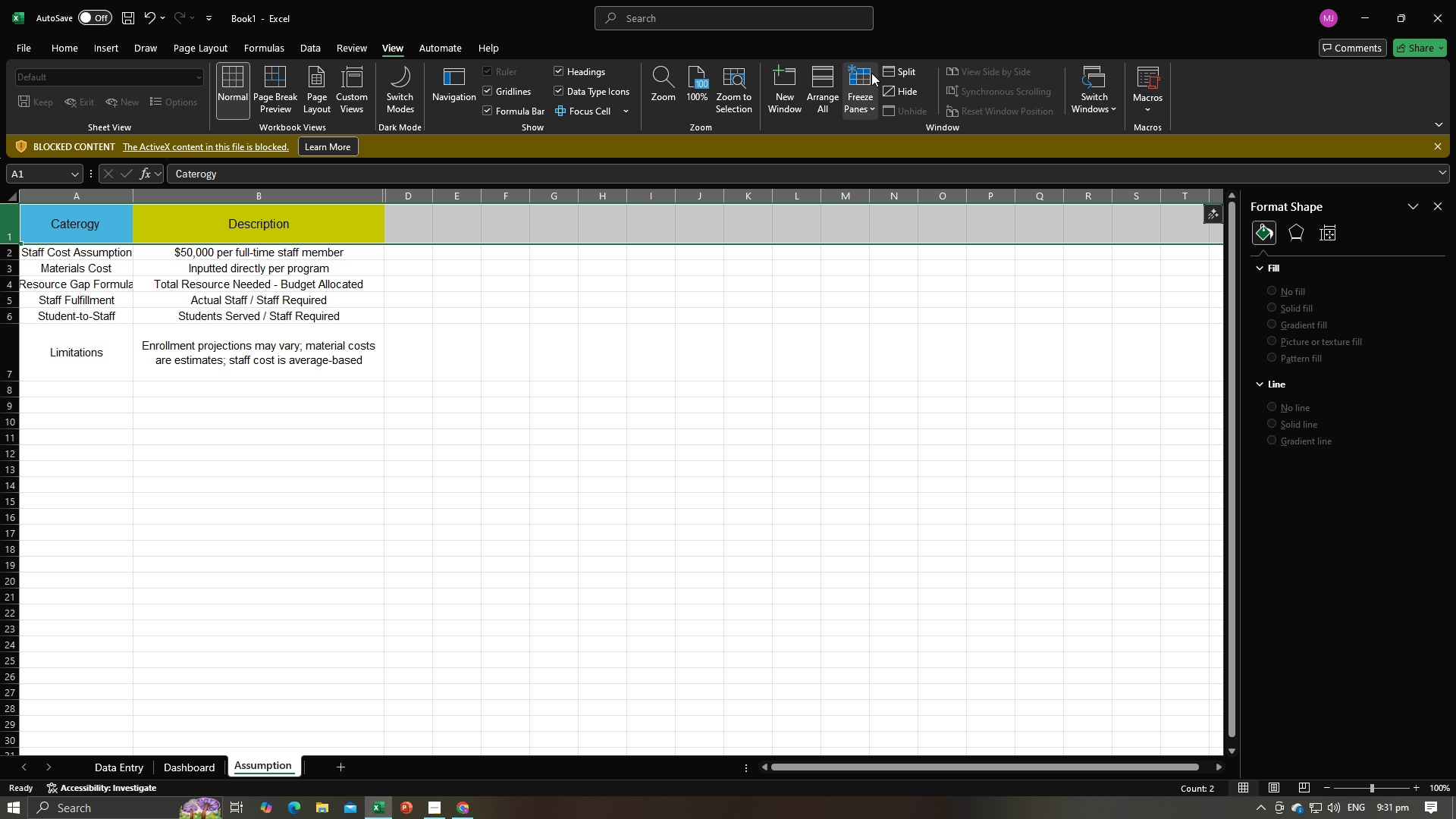 
left_click([871, 73])
 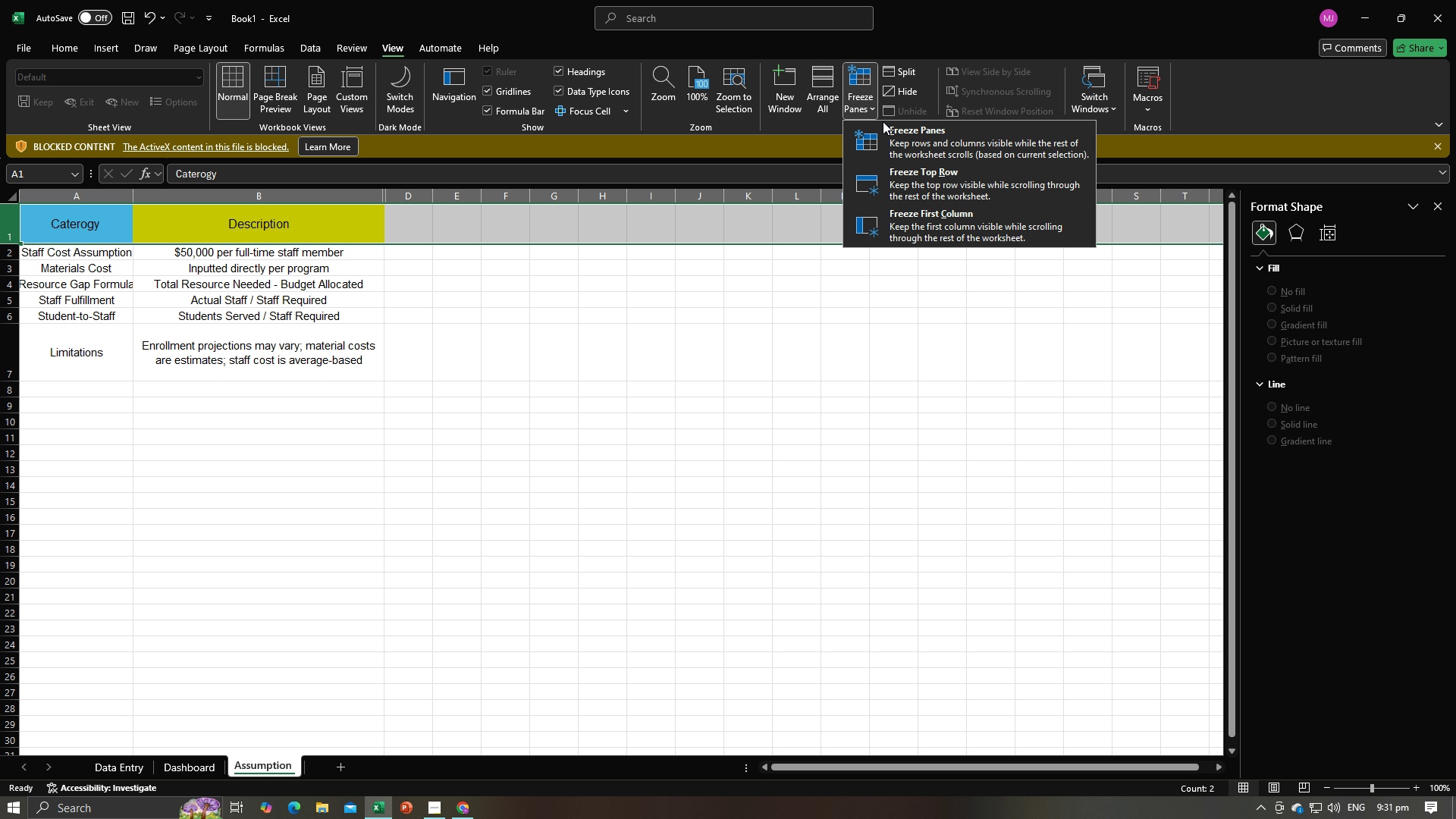 
mouse_move([895, 140])
 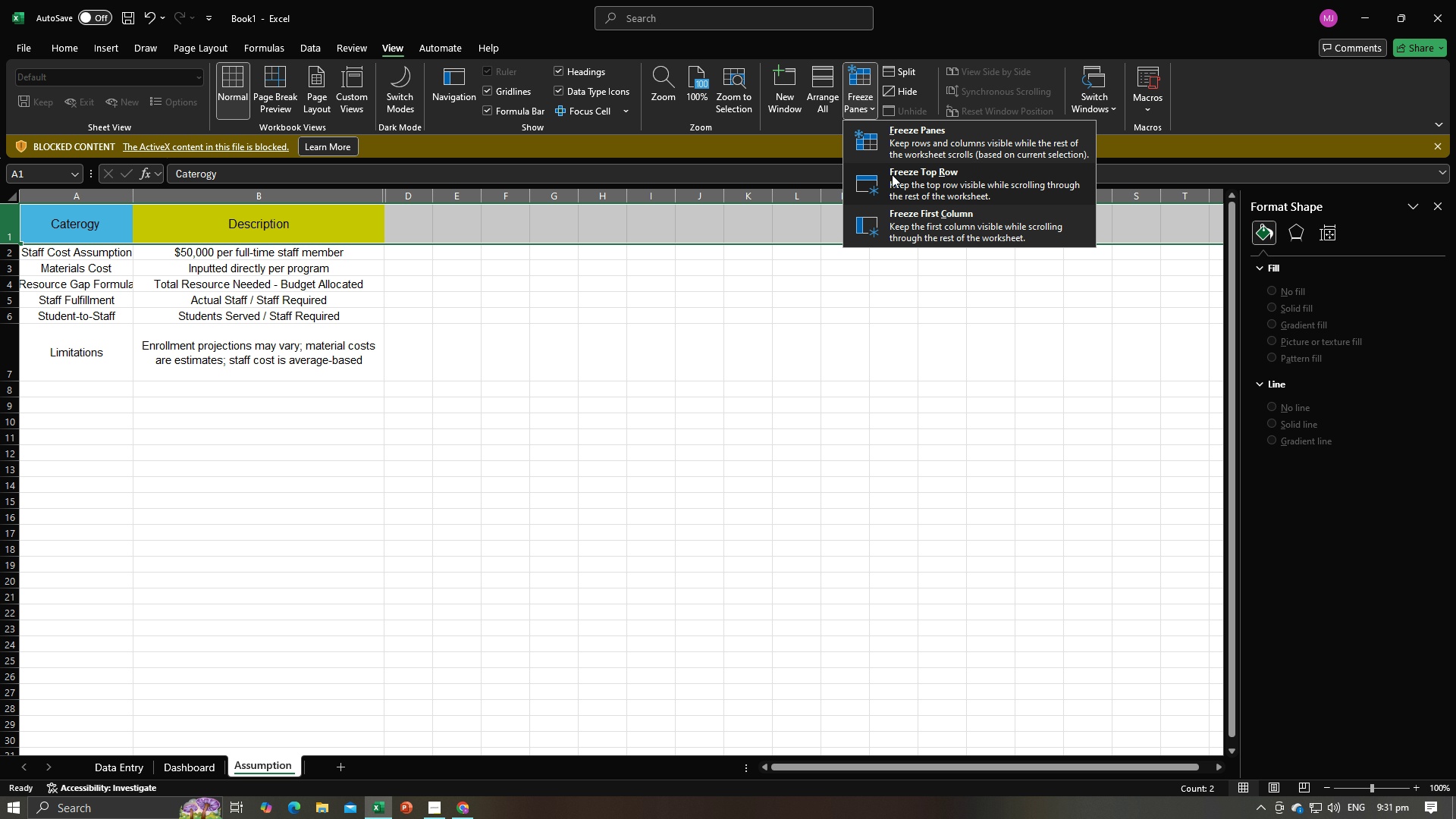 
left_click([892, 174])
 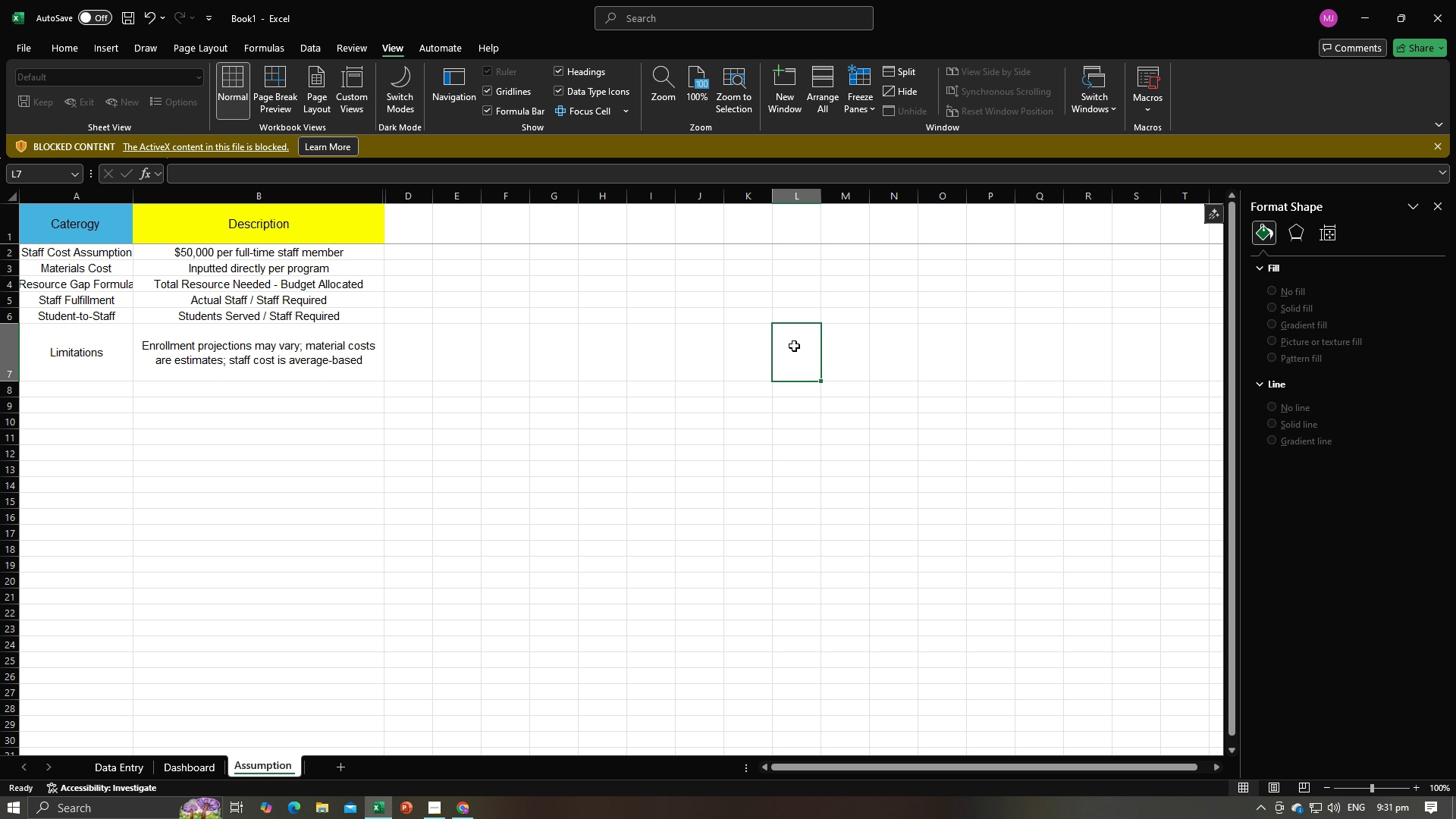 
left_click([794, 346])
 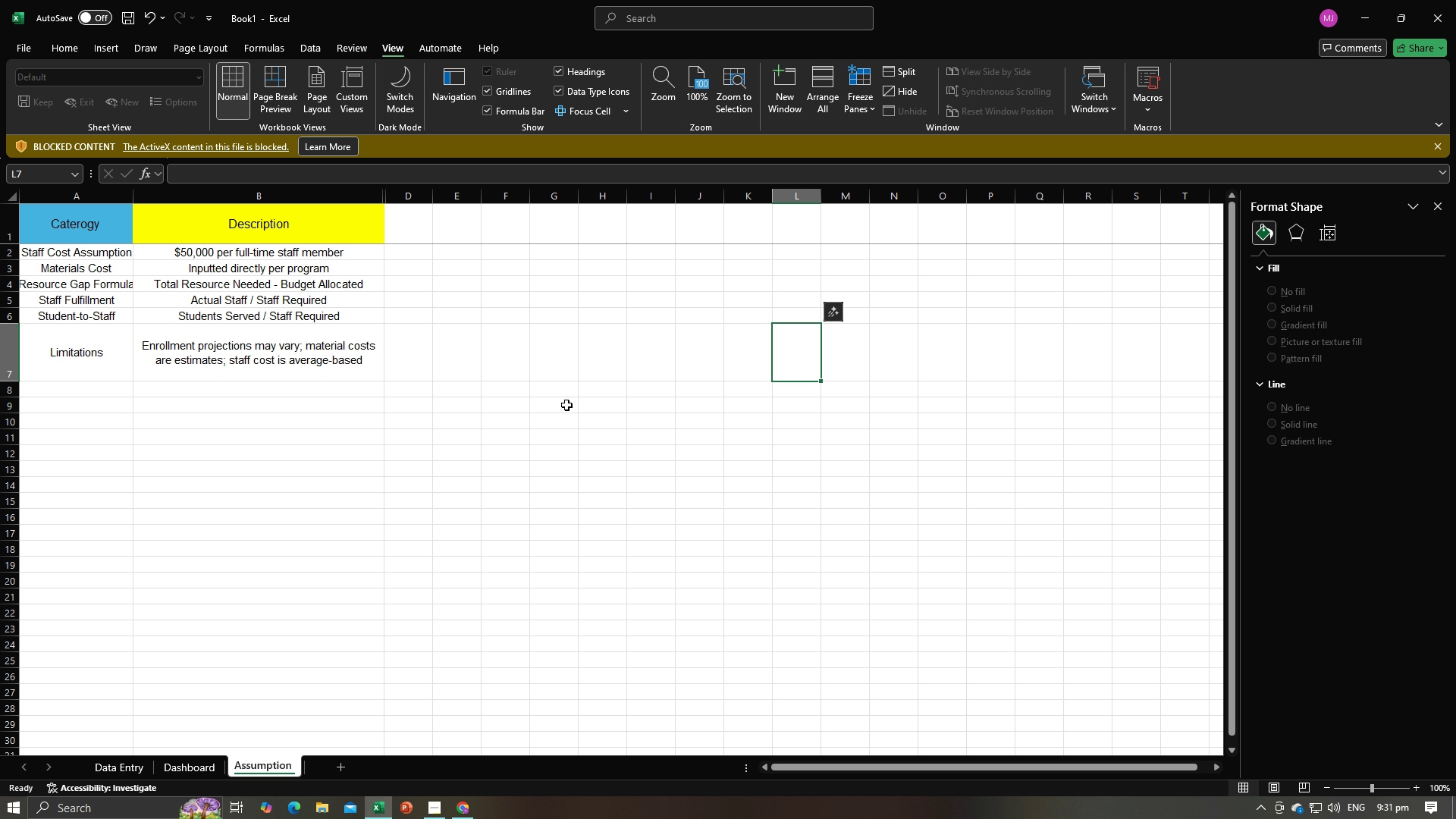 
scroll: coordinate [571, 408], scroll_direction: up, amount: 4.0
 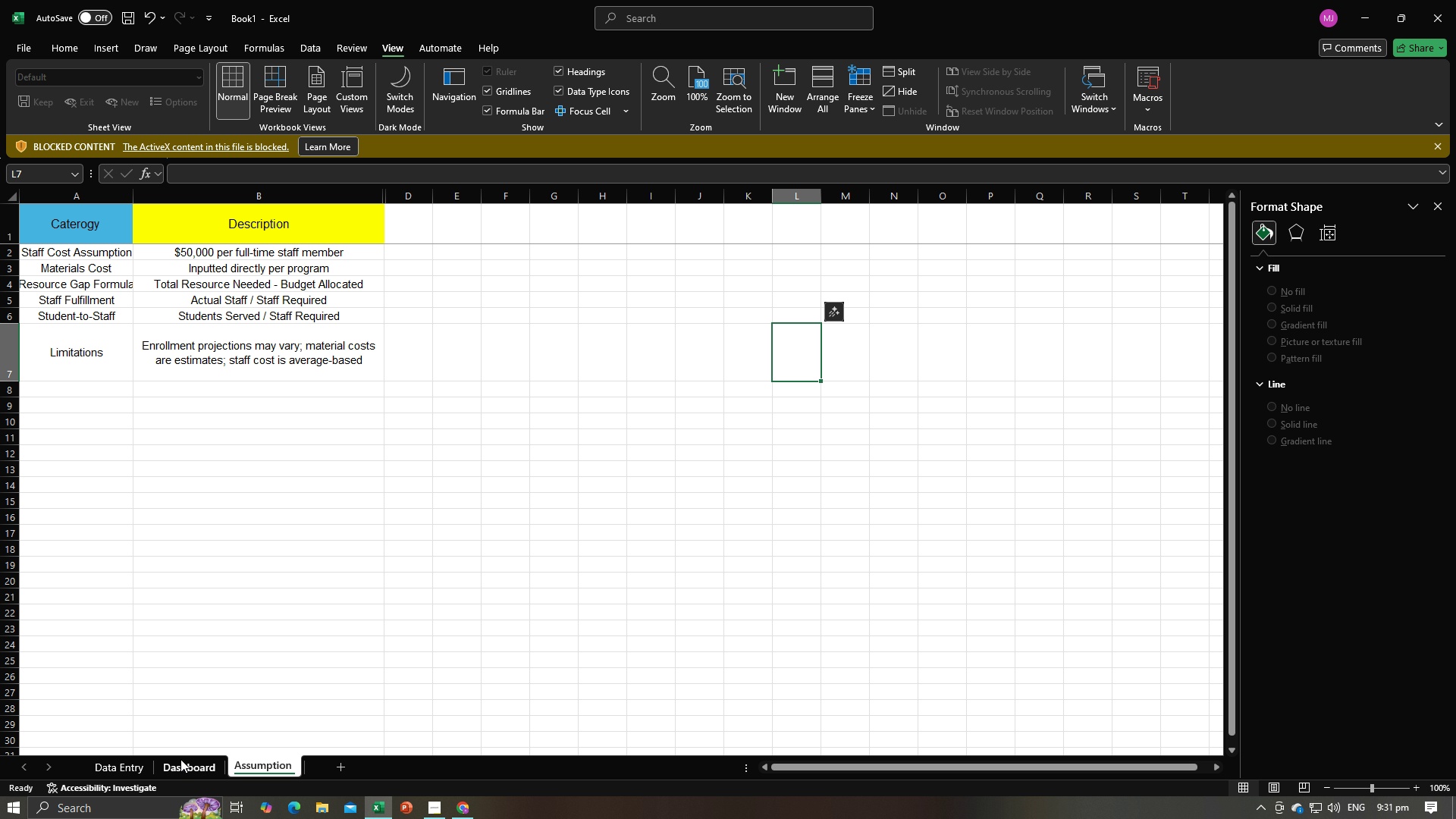 
left_click([181, 762])
 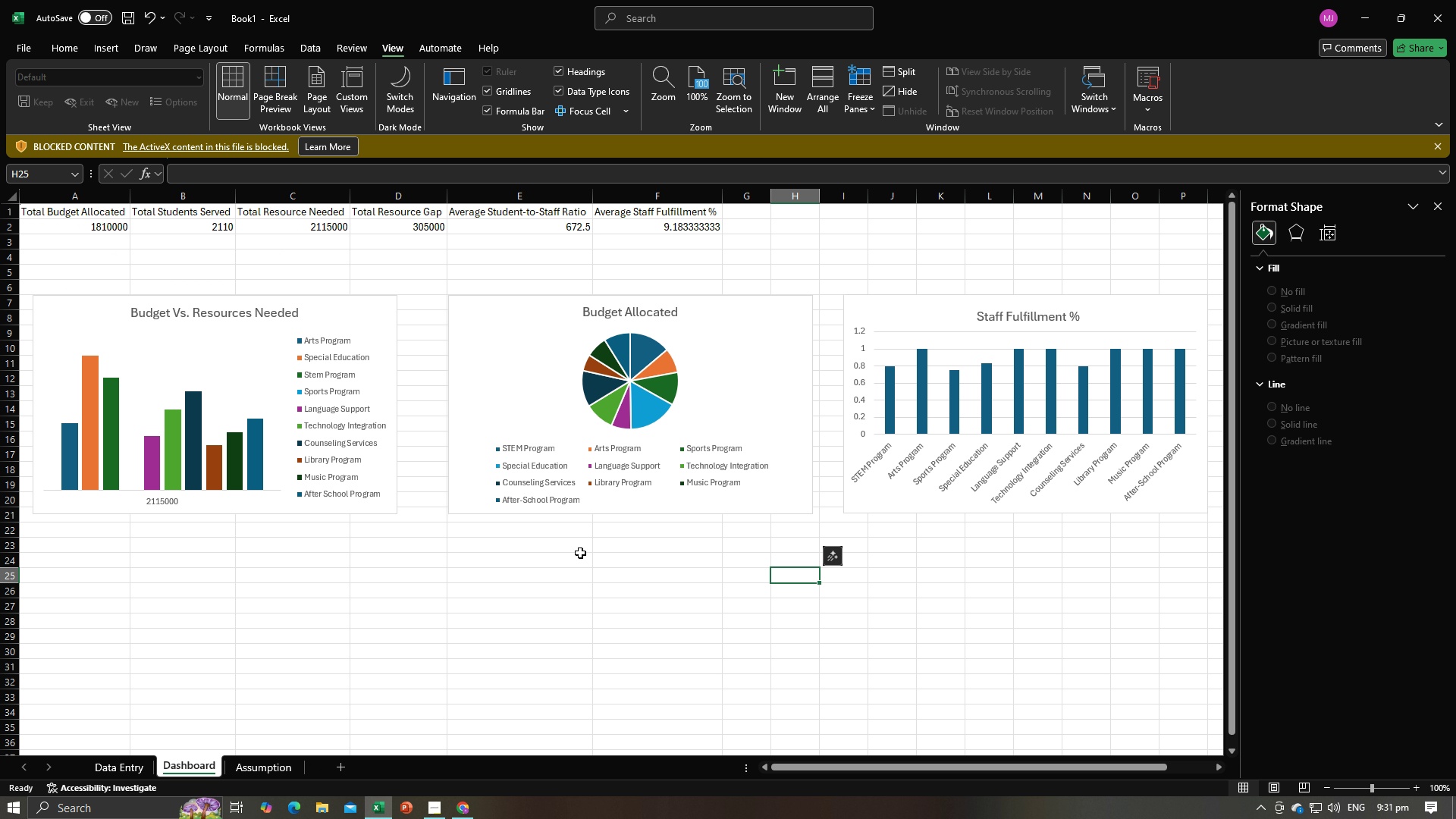 
scroll: coordinate [566, 458], scroll_direction: up, amount: 5.0
 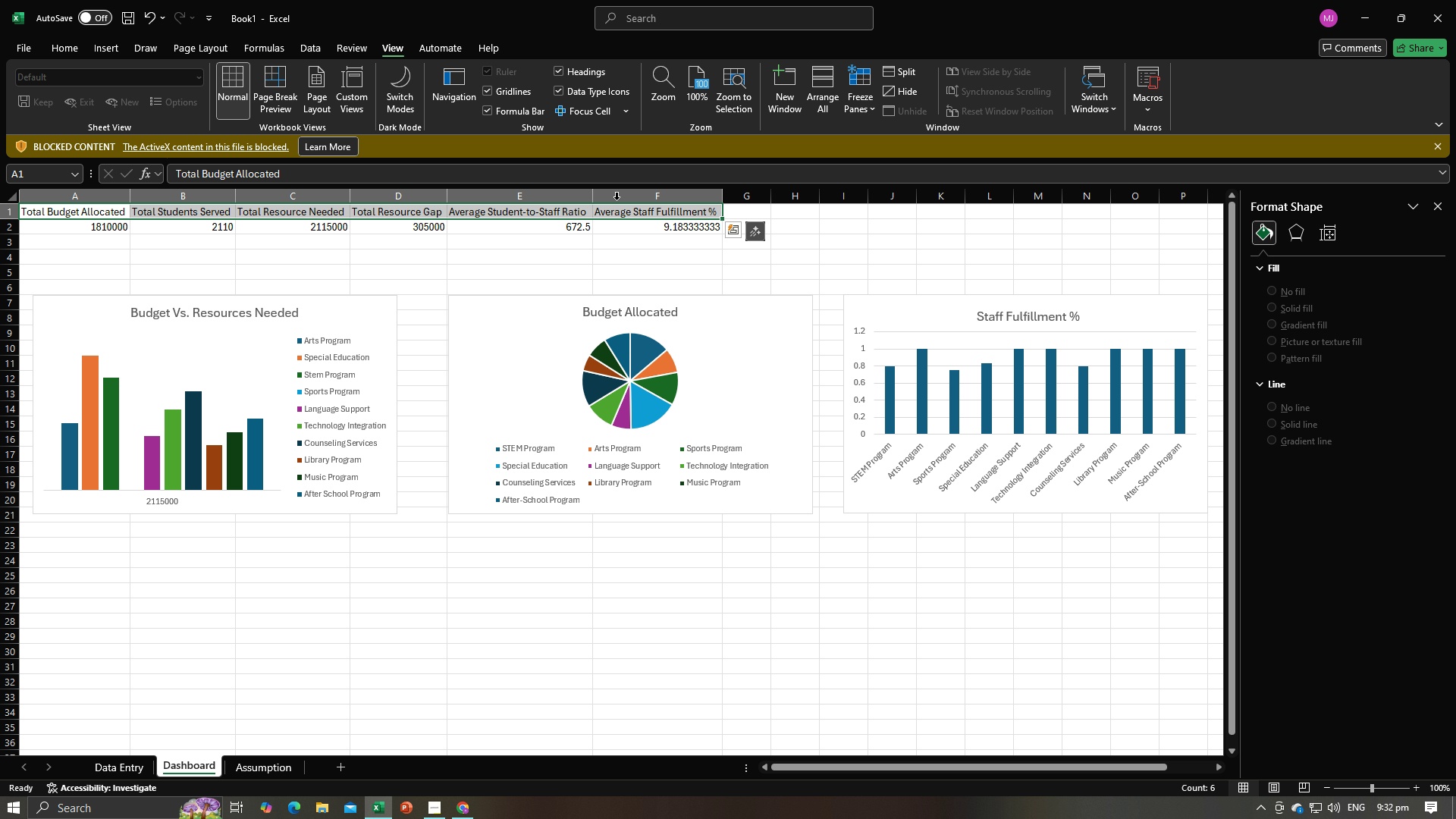 
wait(6.55)
 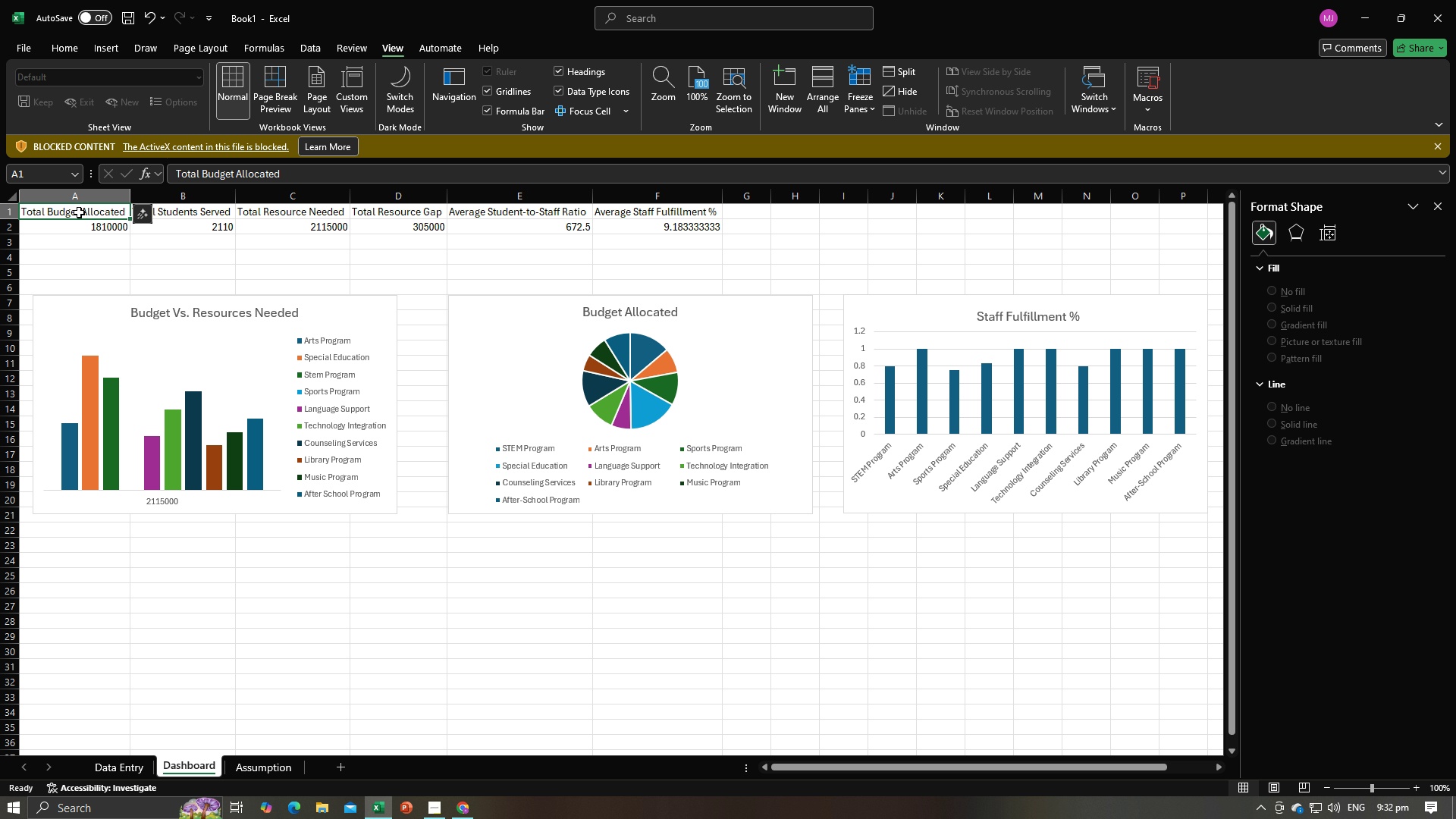 
left_click([71, 46])
 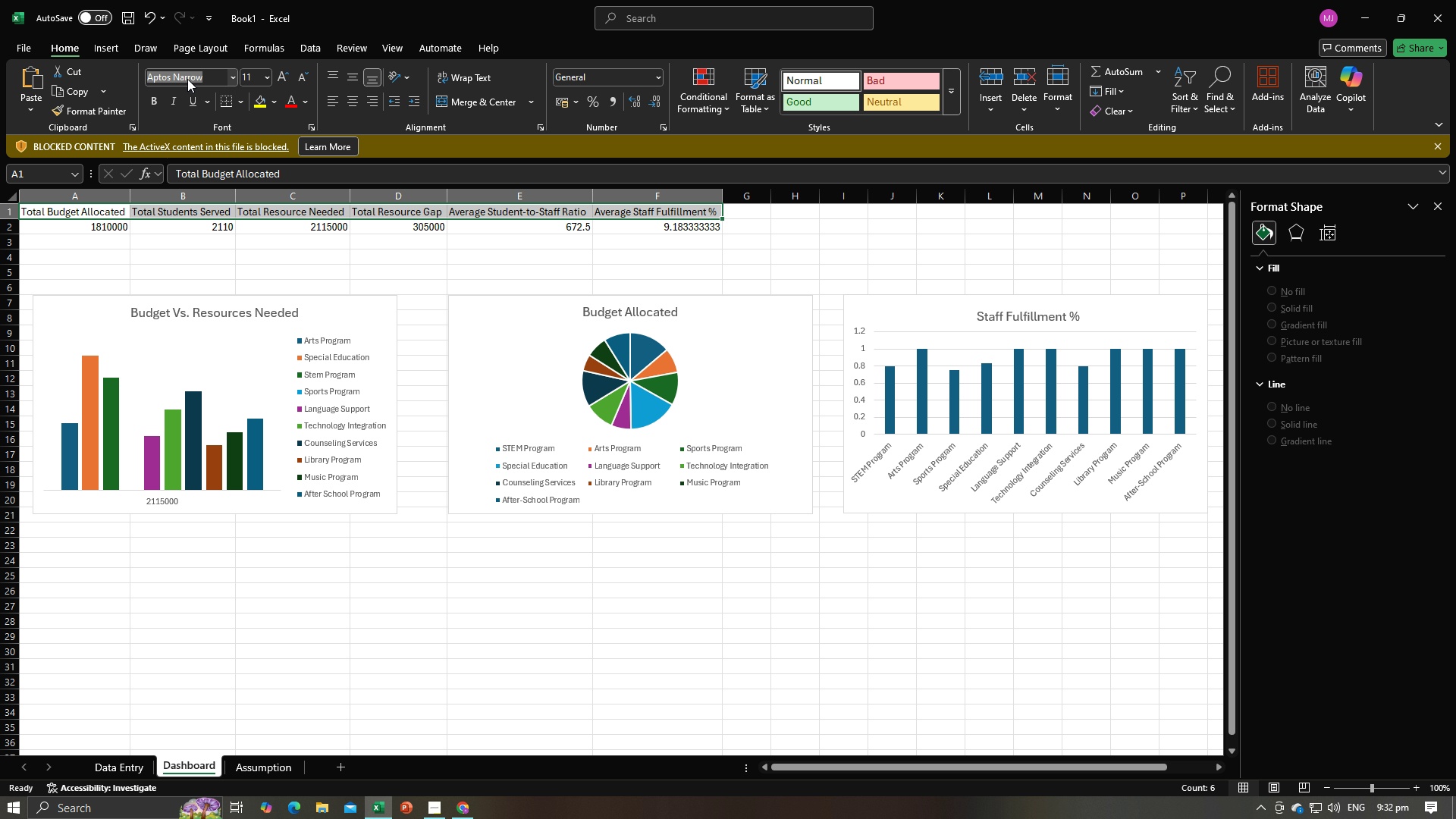 
left_click([187, 79])
 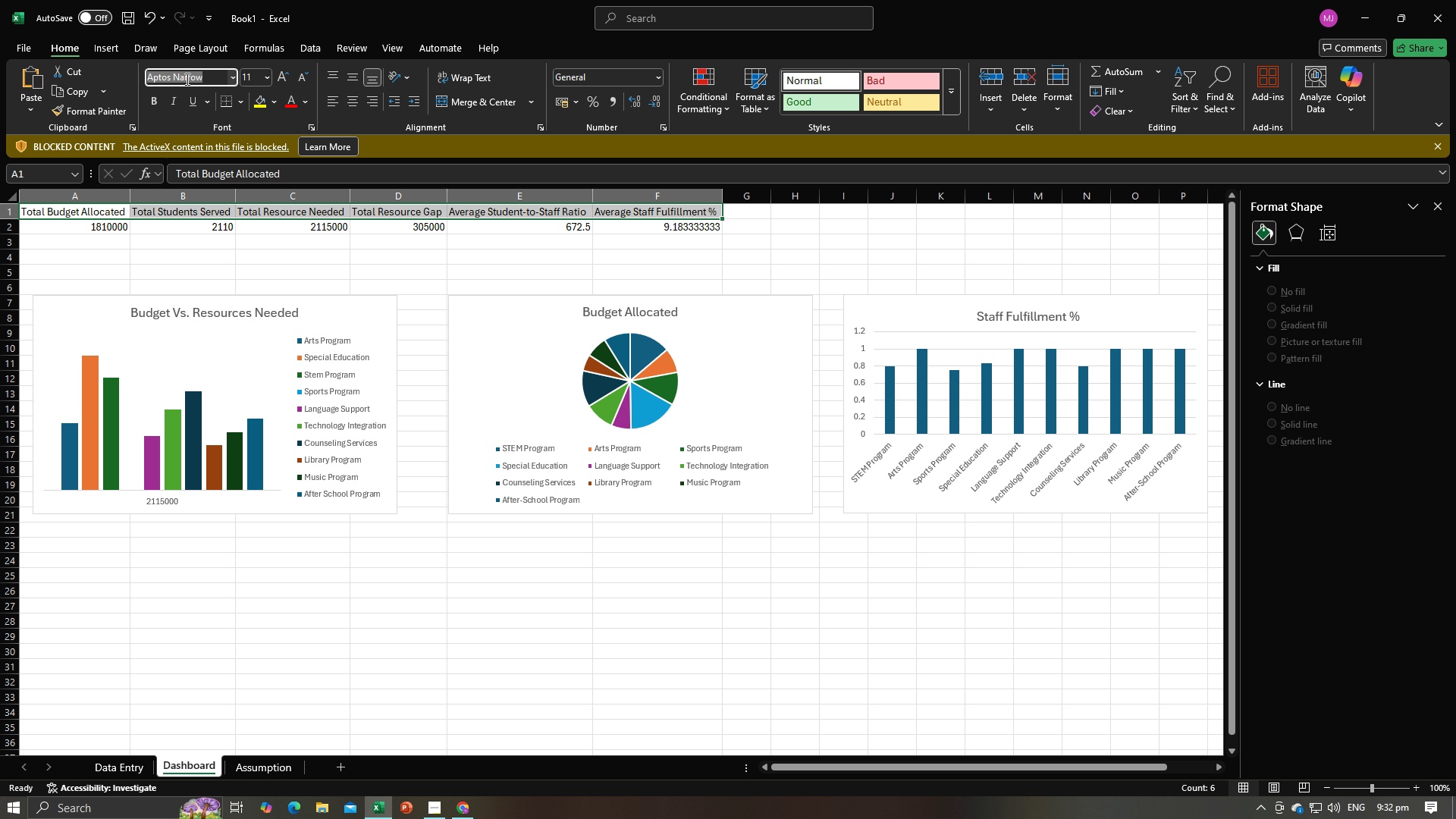 
type(Arial)
key(Tab)
type(12)
 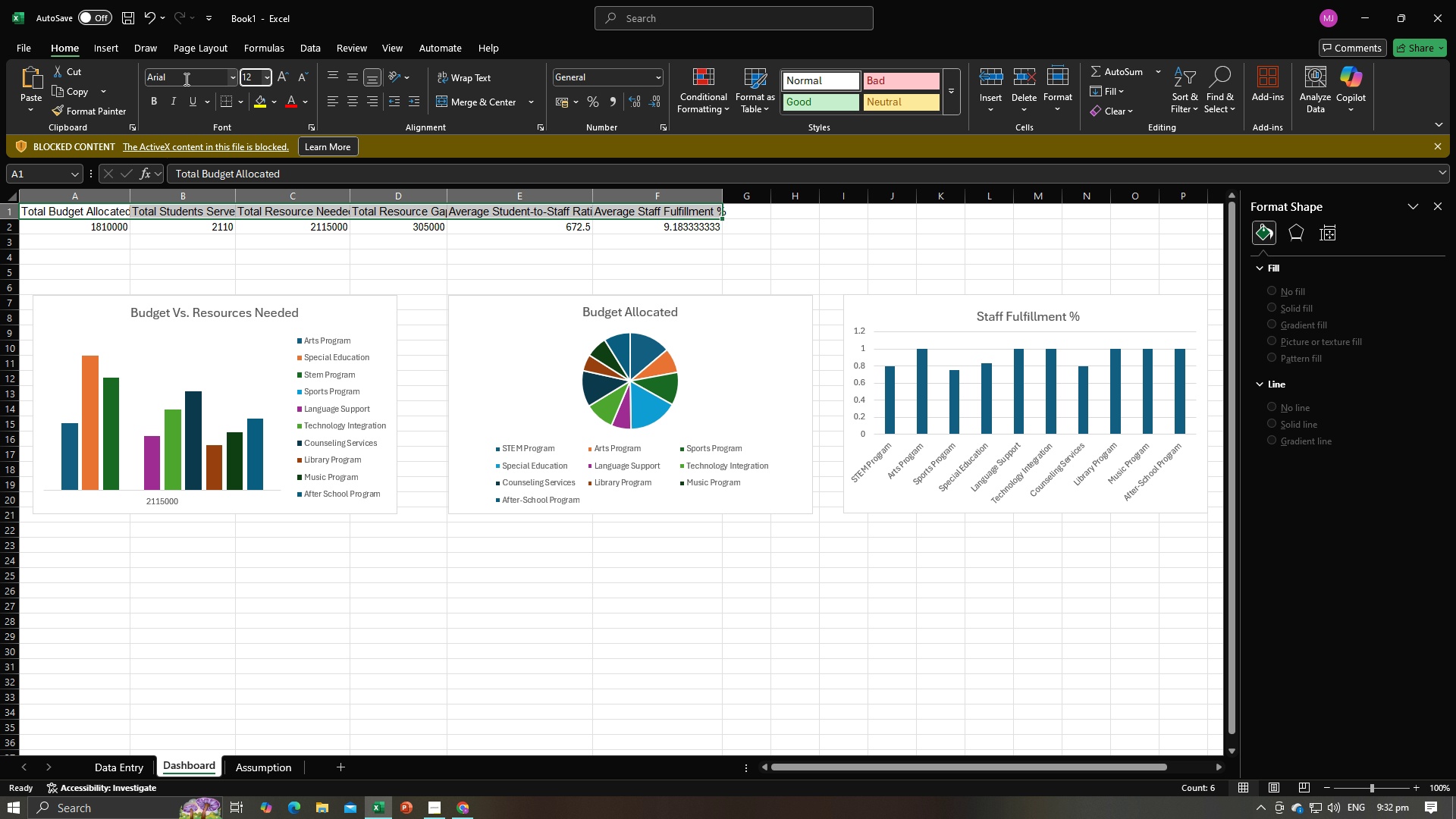 
key(Enter)
 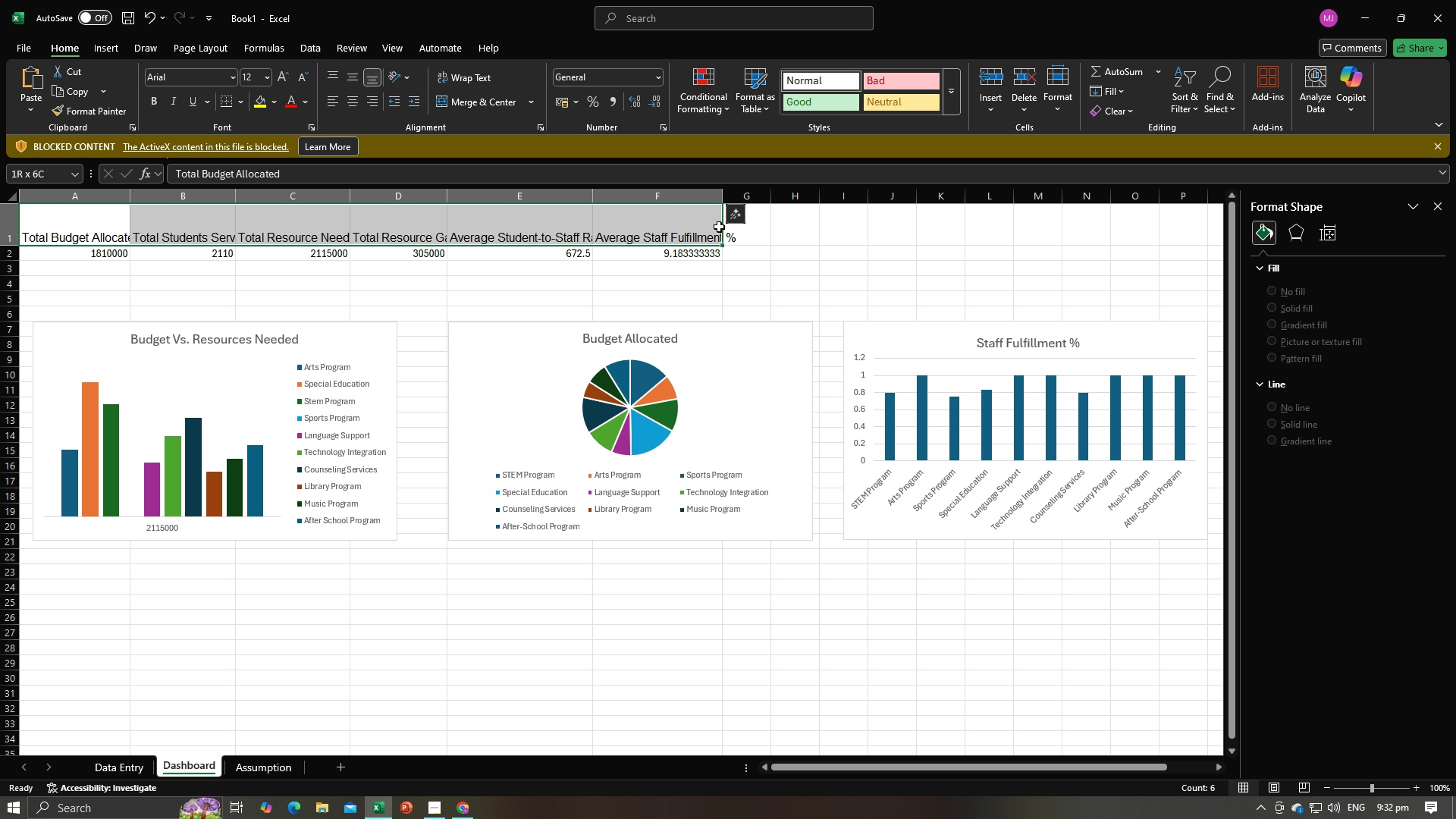 
wait(6.45)
 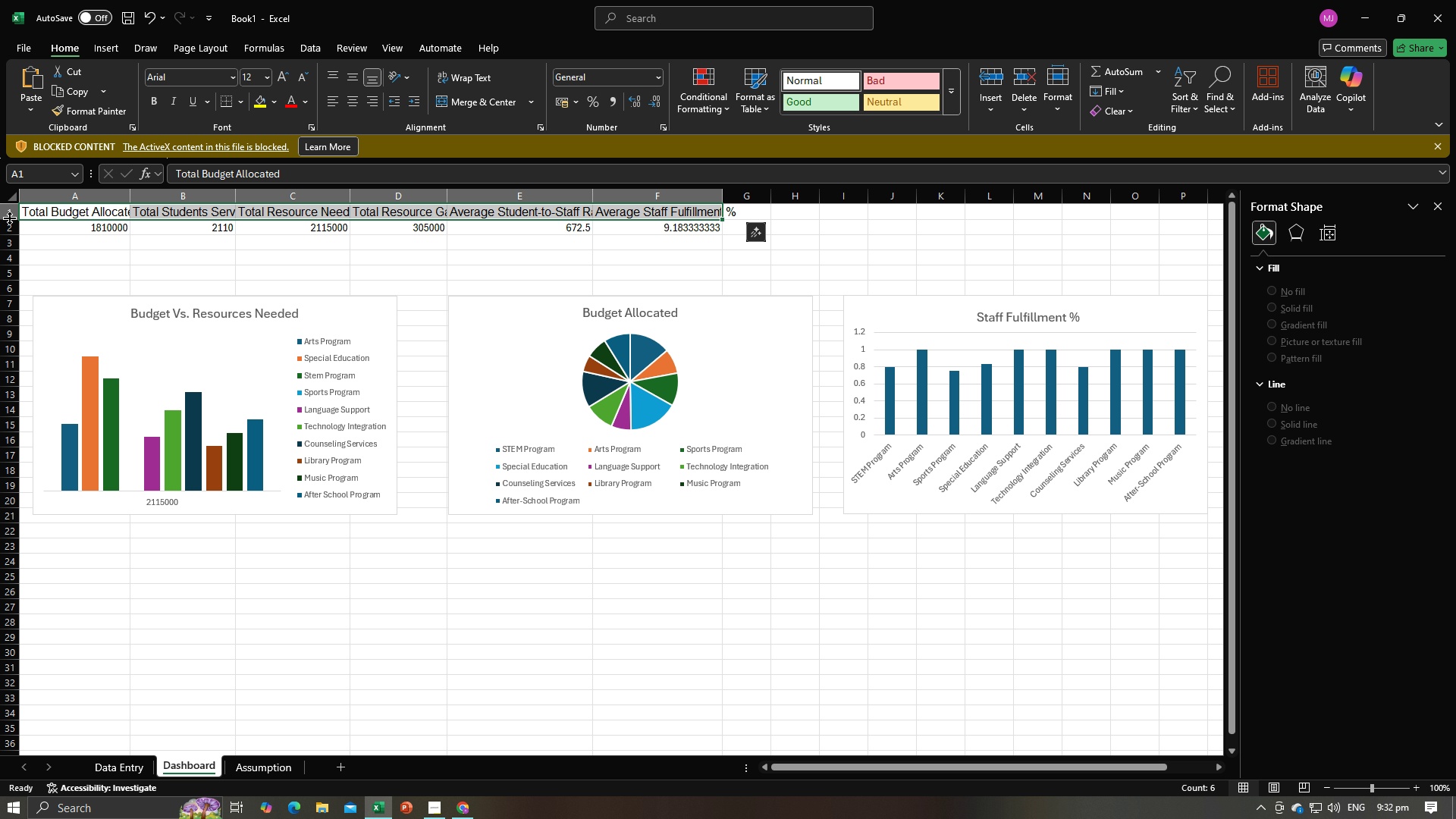 
mouse_move([244, 99])
 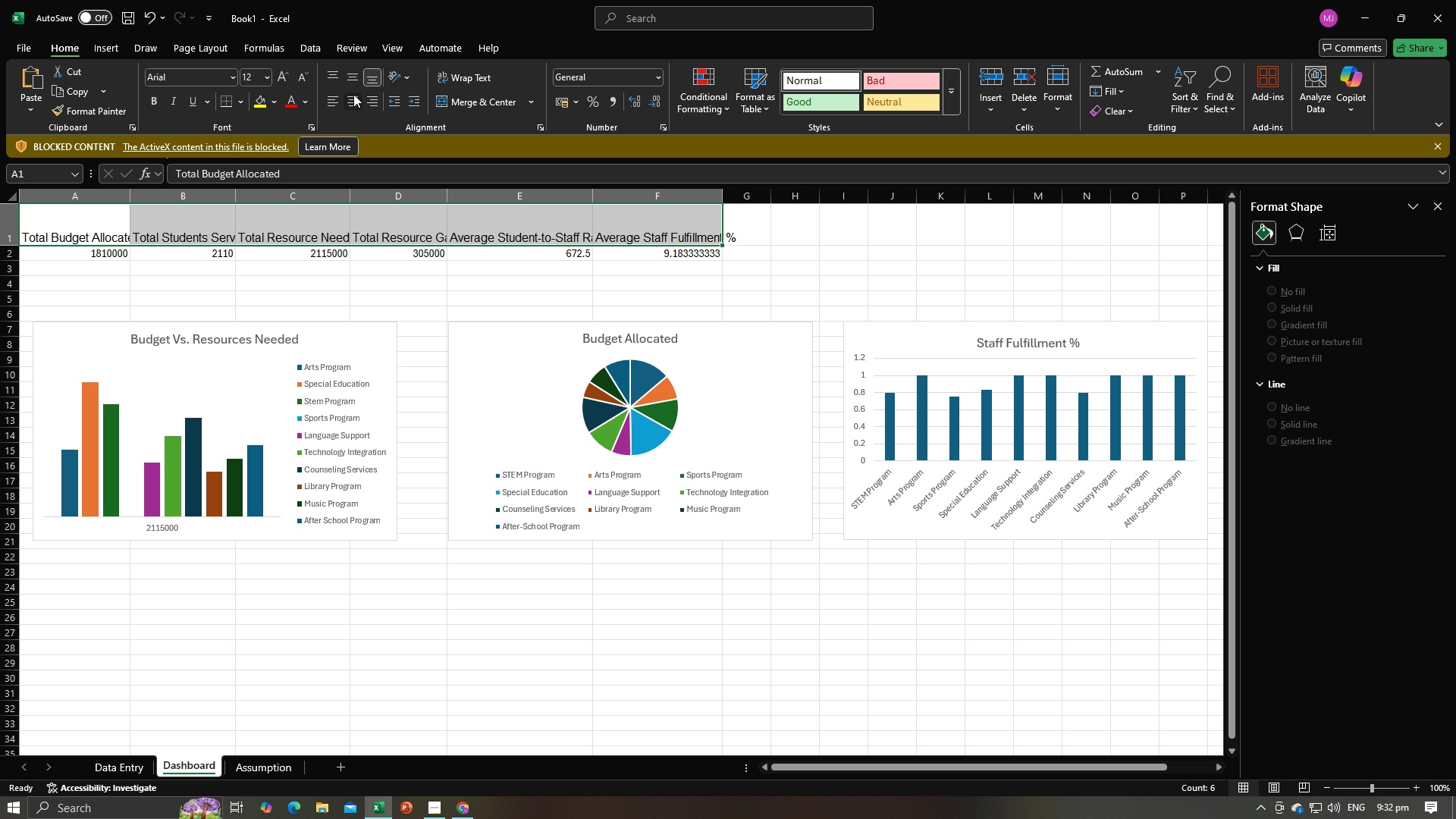 
double_click([349, 74])
 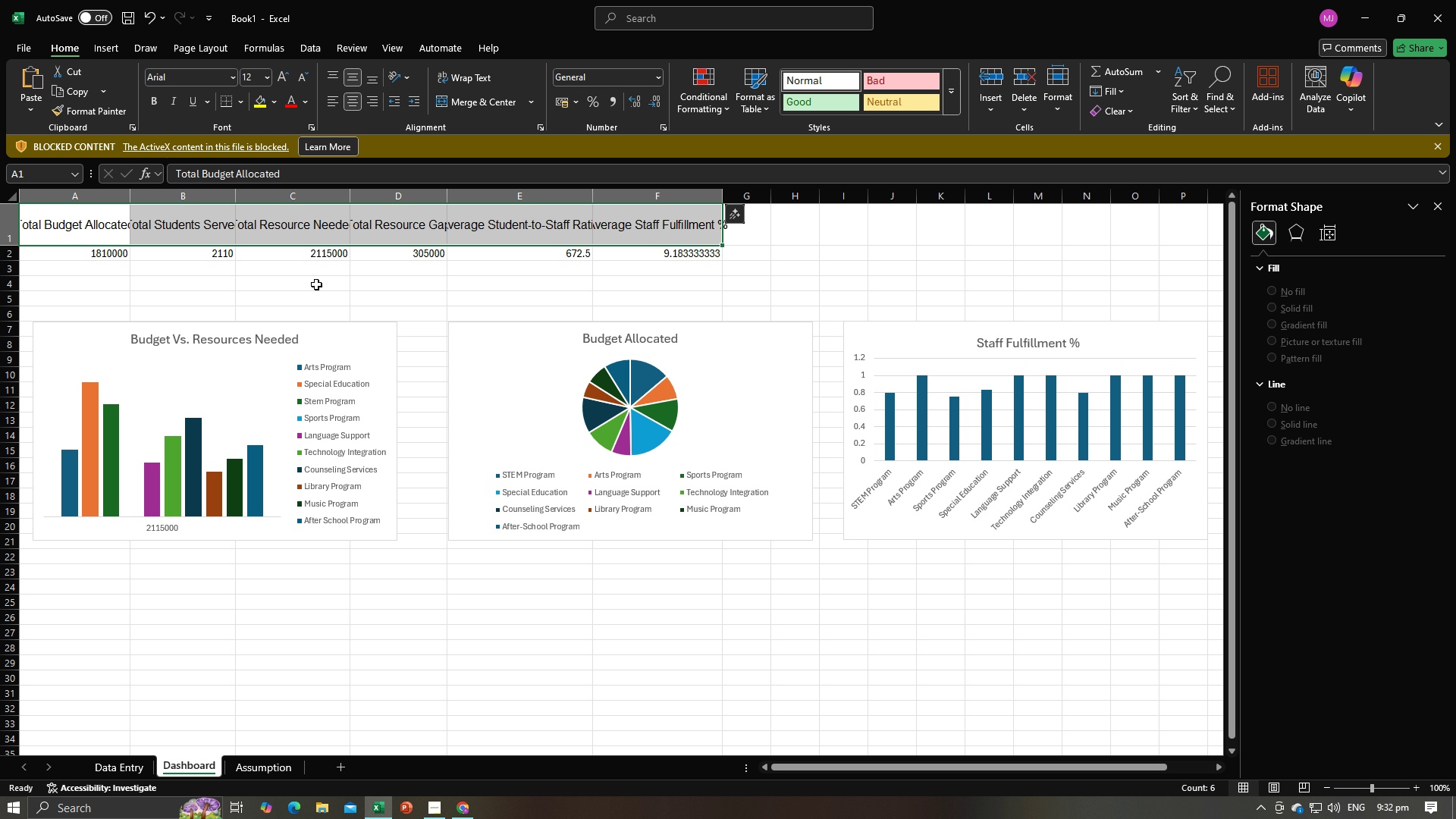 
left_click([316, 284])
 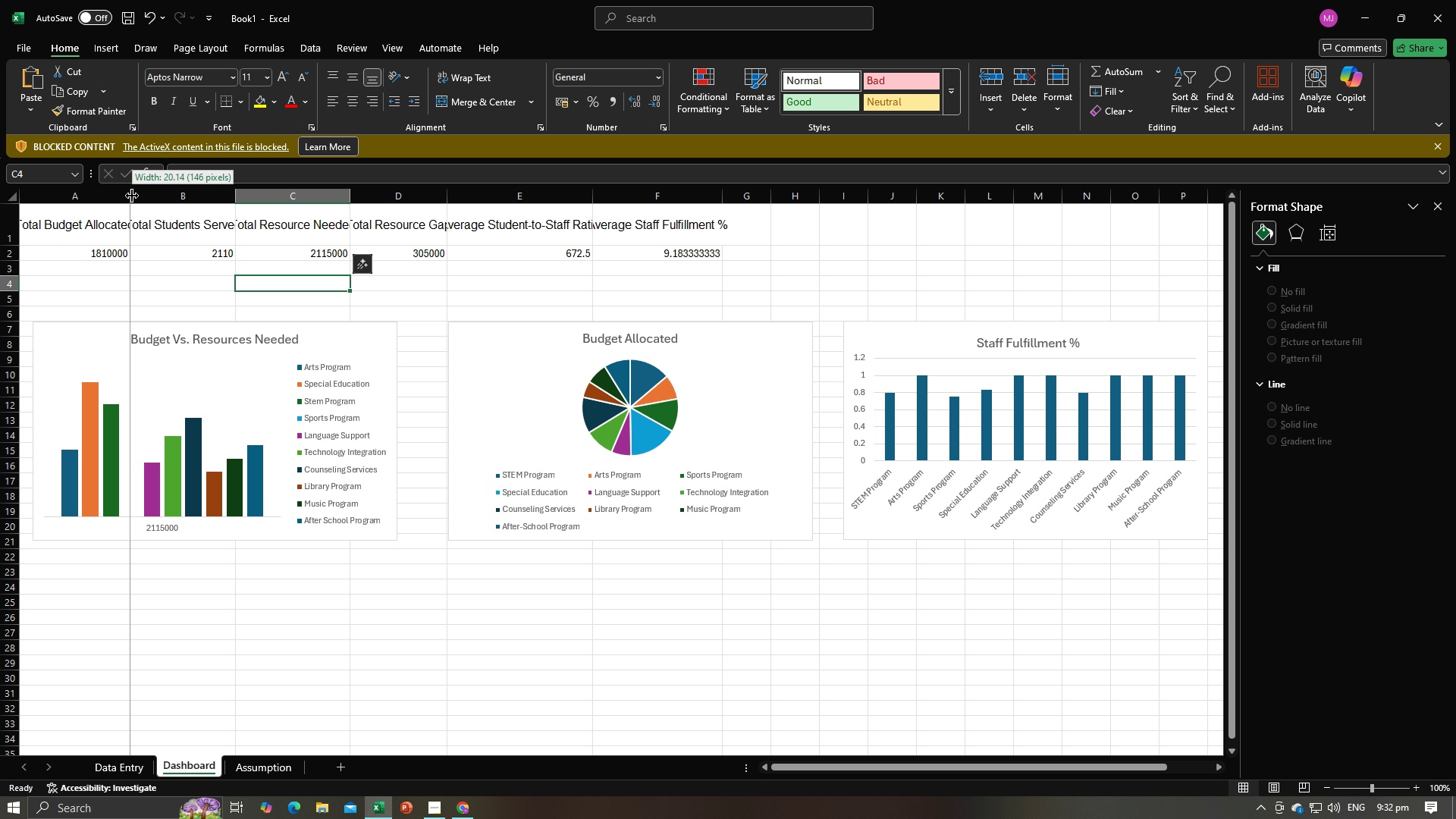 
double_click([132, 196])
 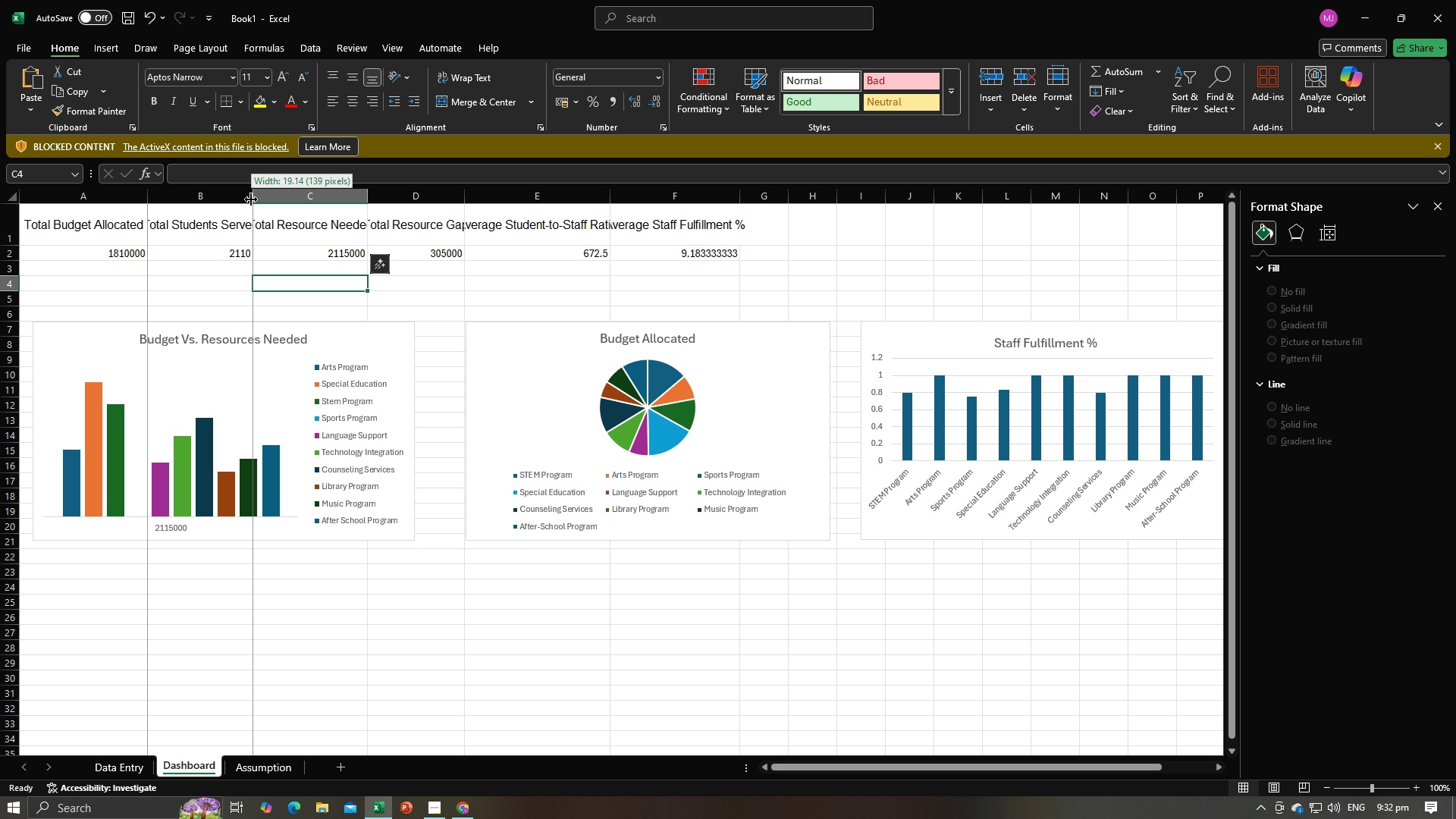 
double_click([251, 199])
 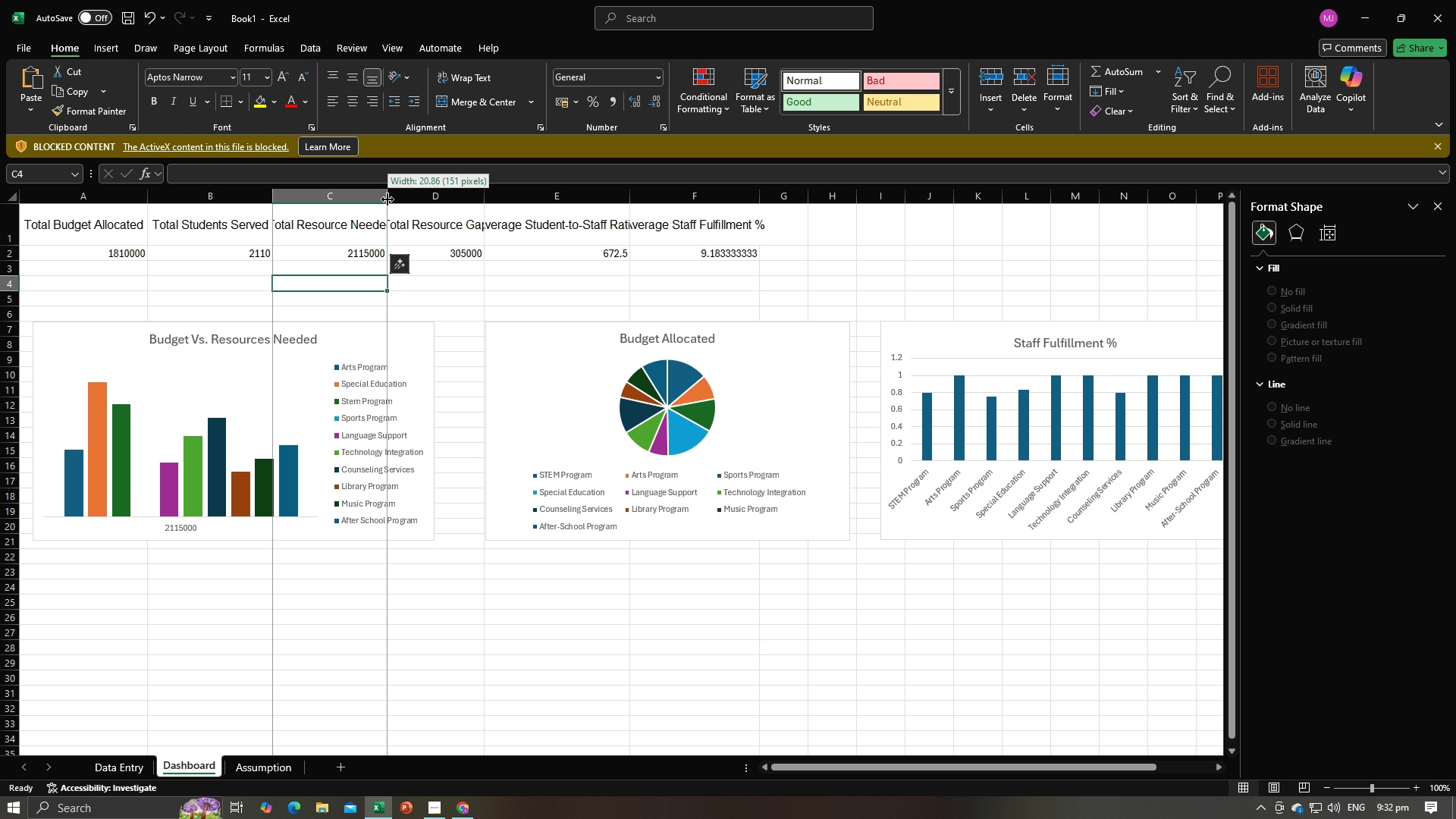 
left_click([388, 199])
 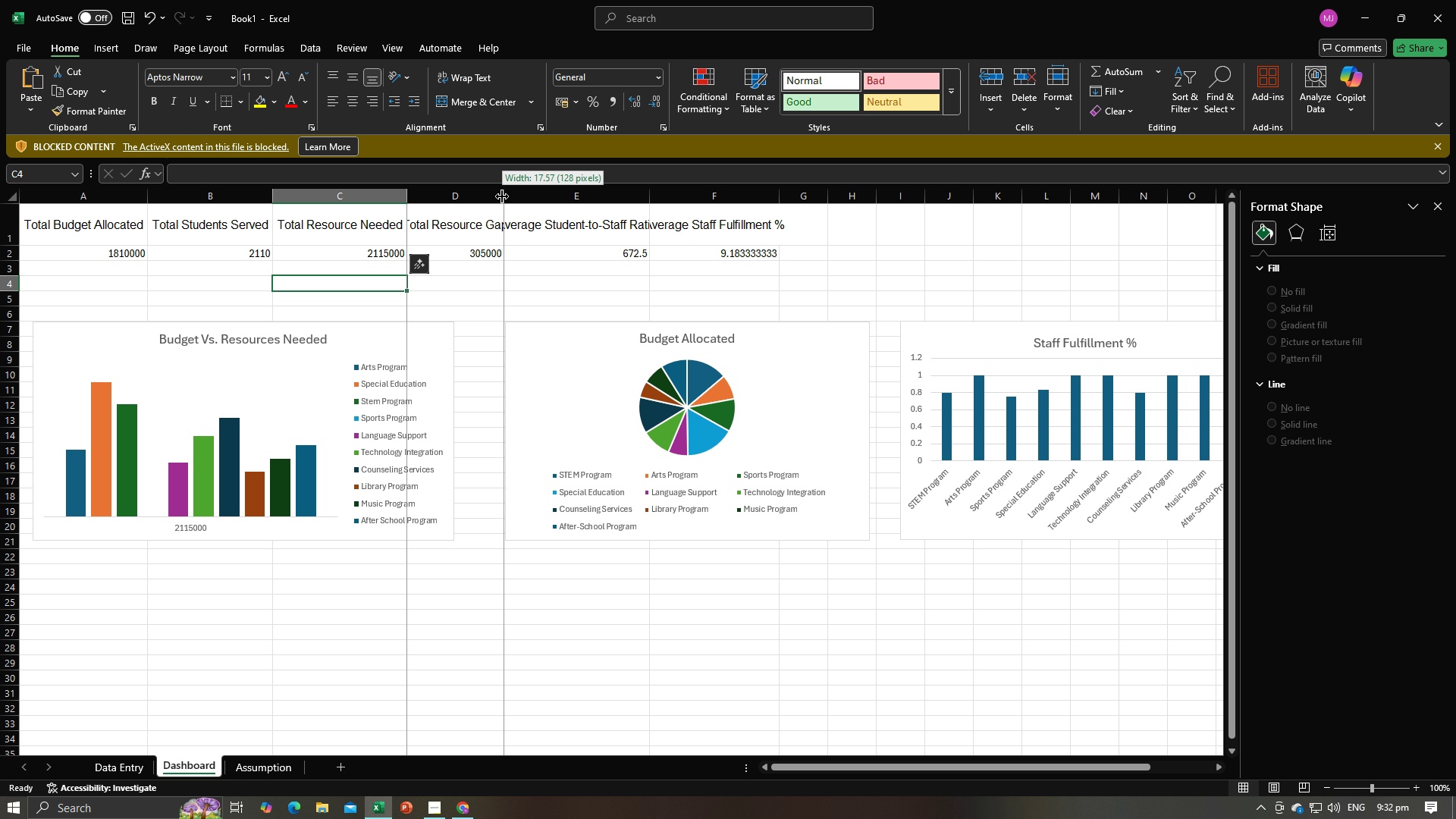 
double_click([502, 196])
 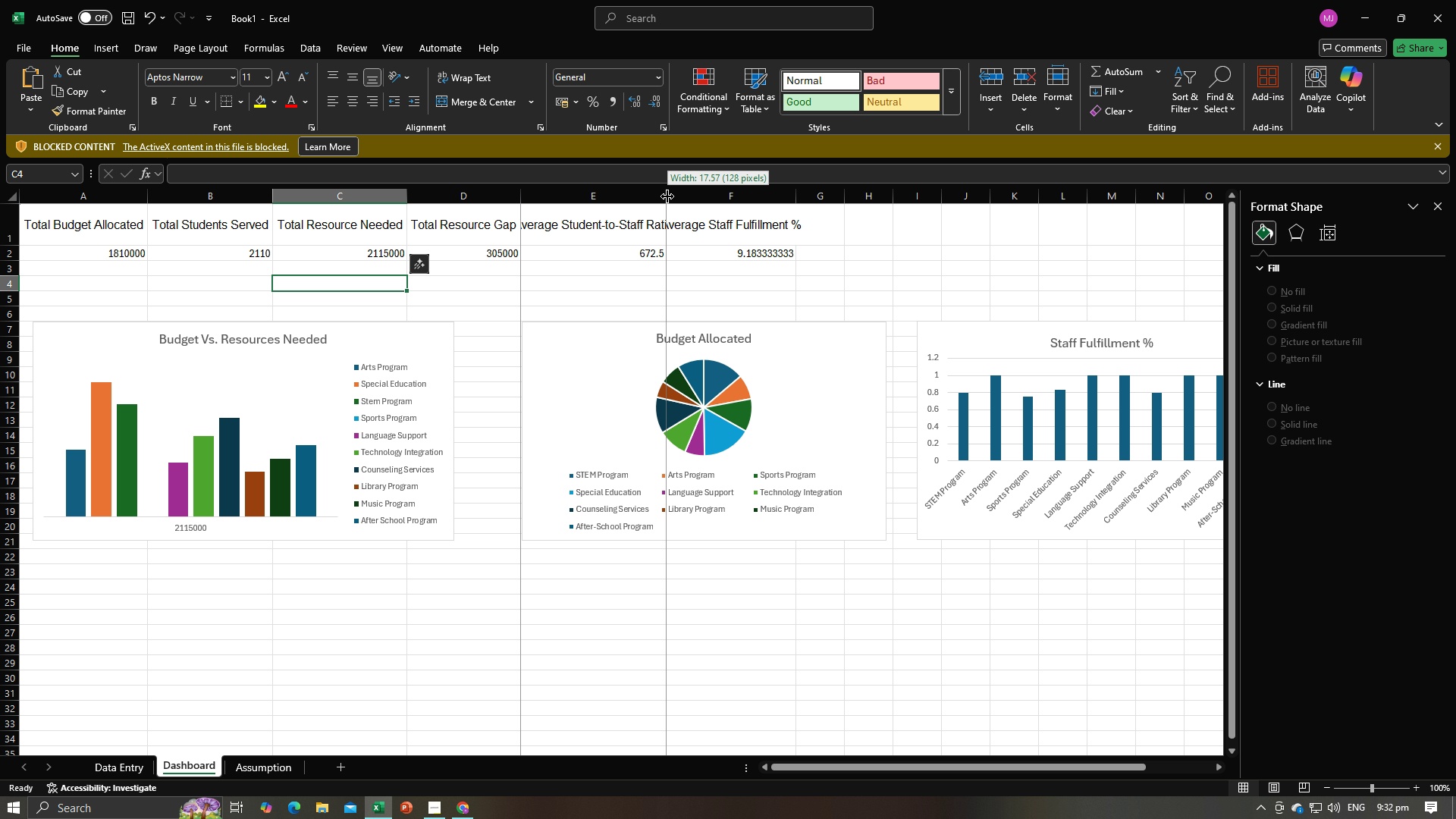 
double_click([667, 196])
 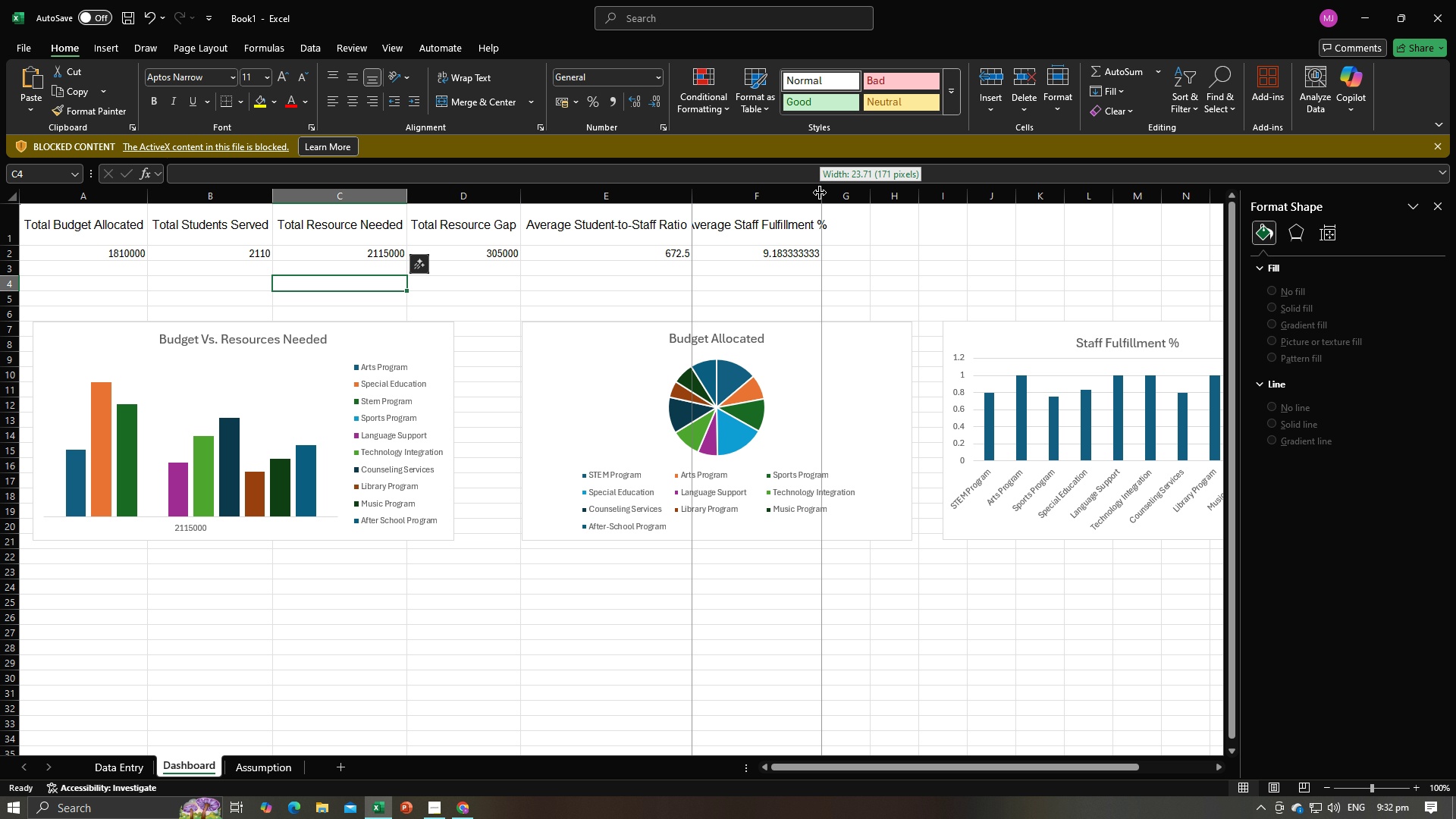 
double_click([820, 193])
 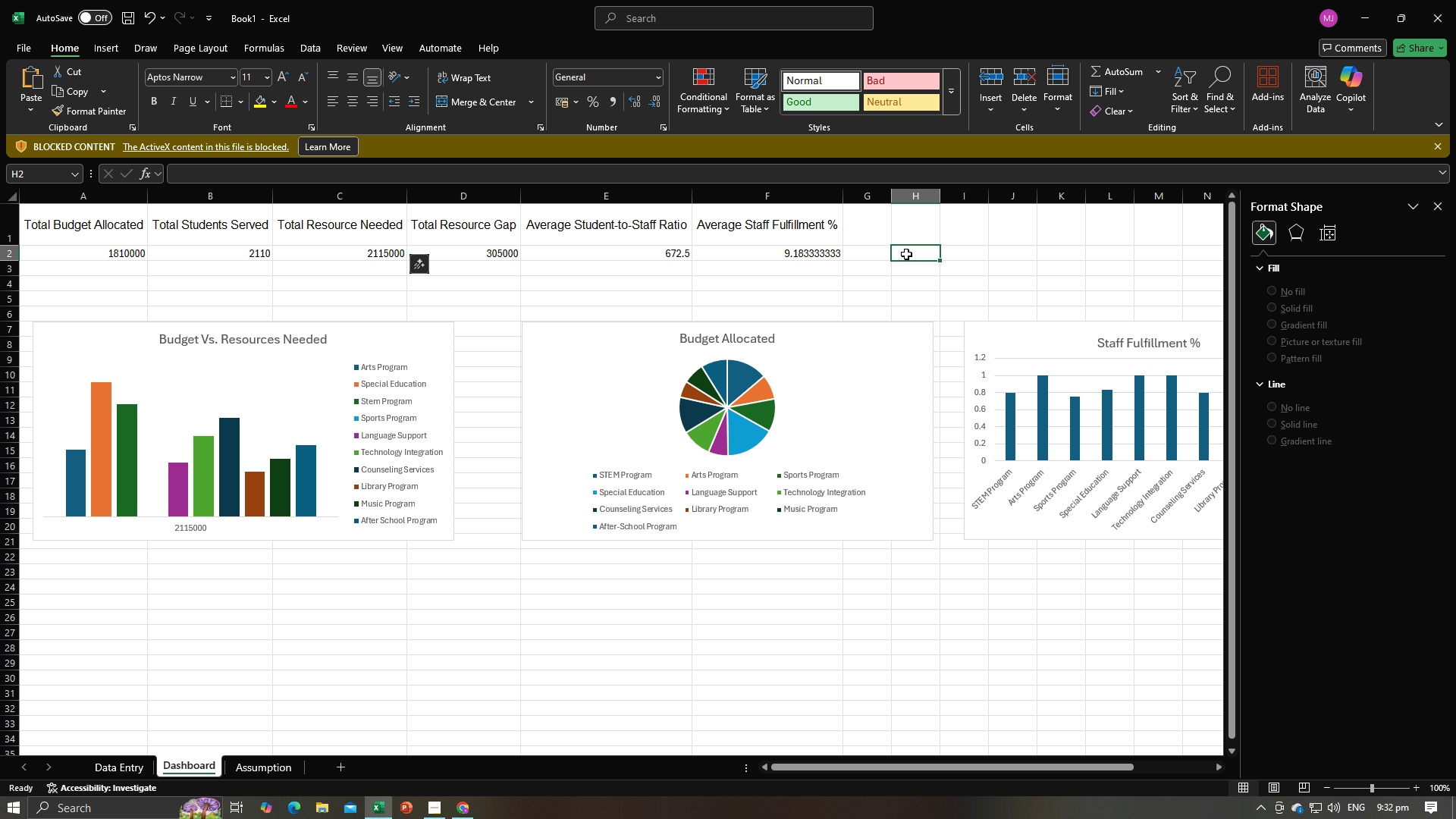 
left_click([906, 254])
 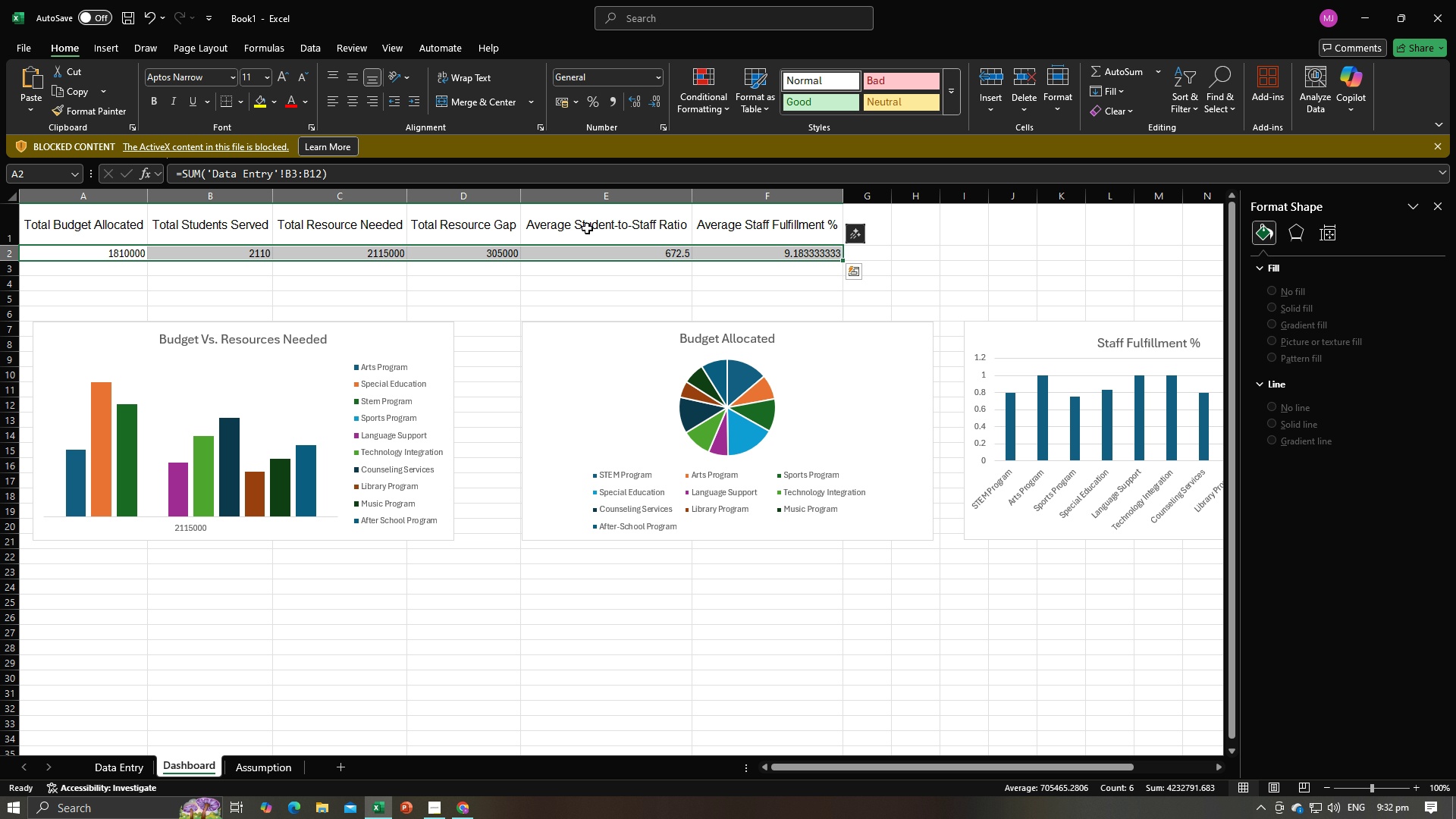 
left_click([349, 103])
 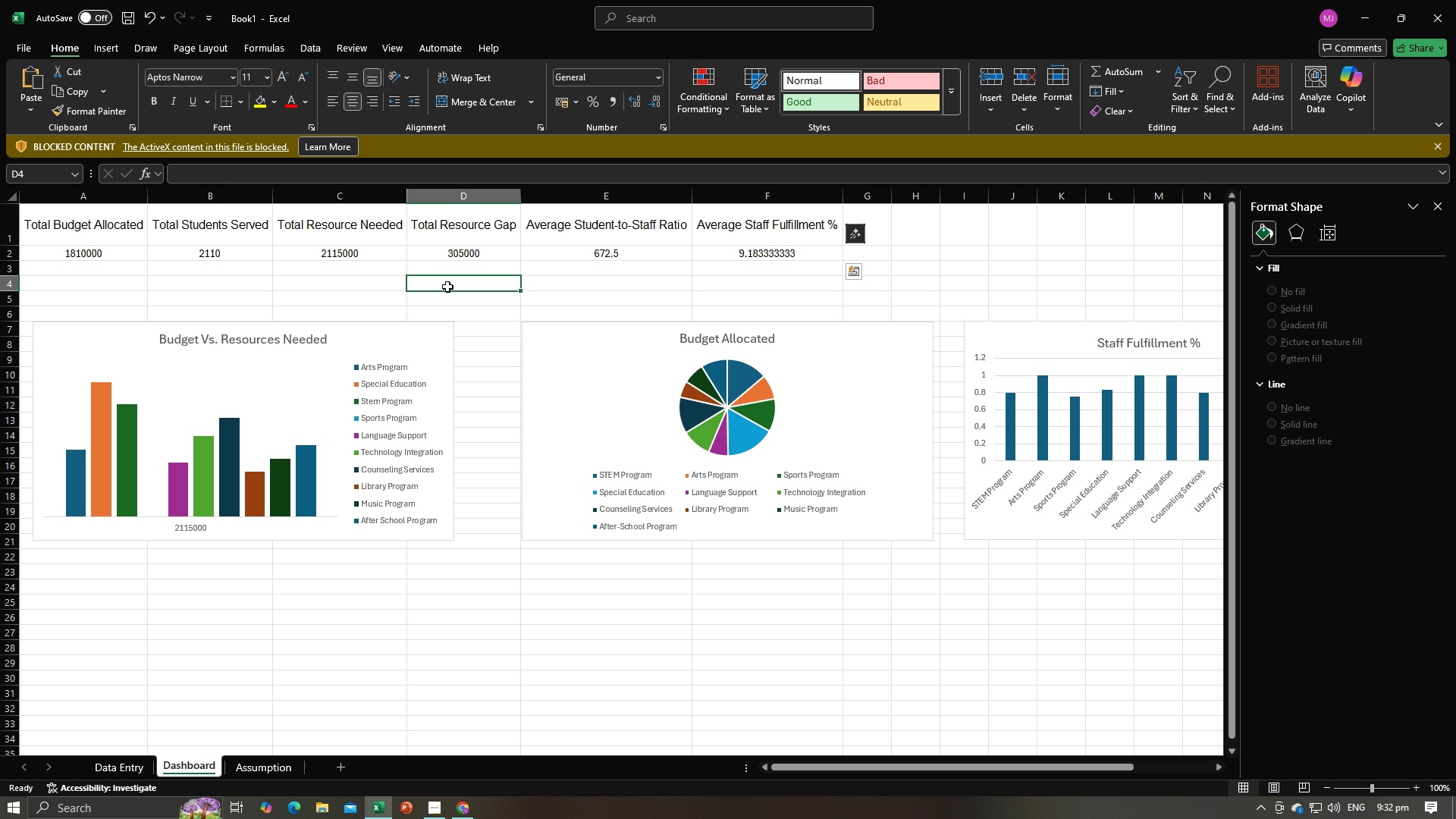 
left_click([447, 287])